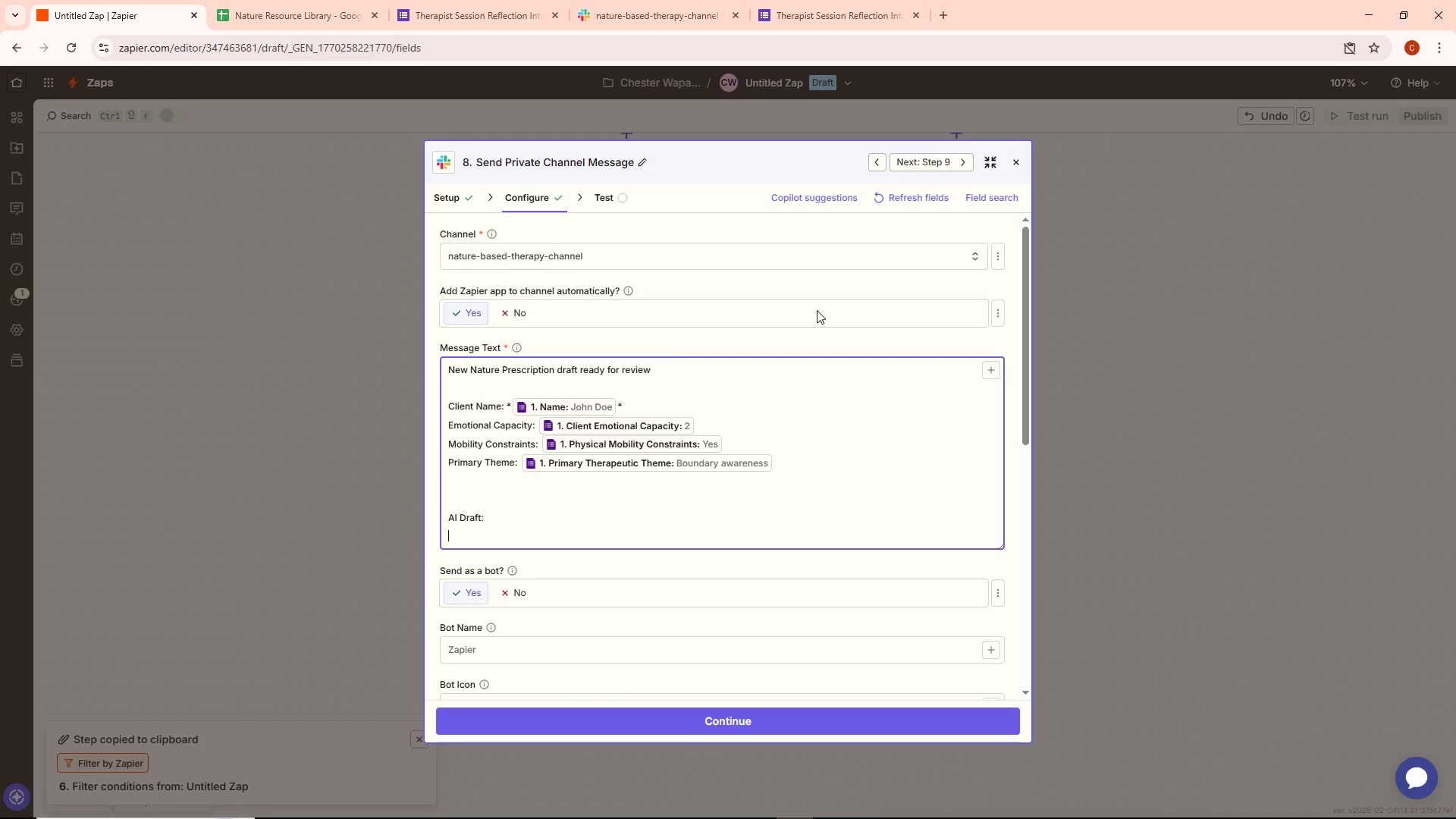 
left_click([992, 375])
 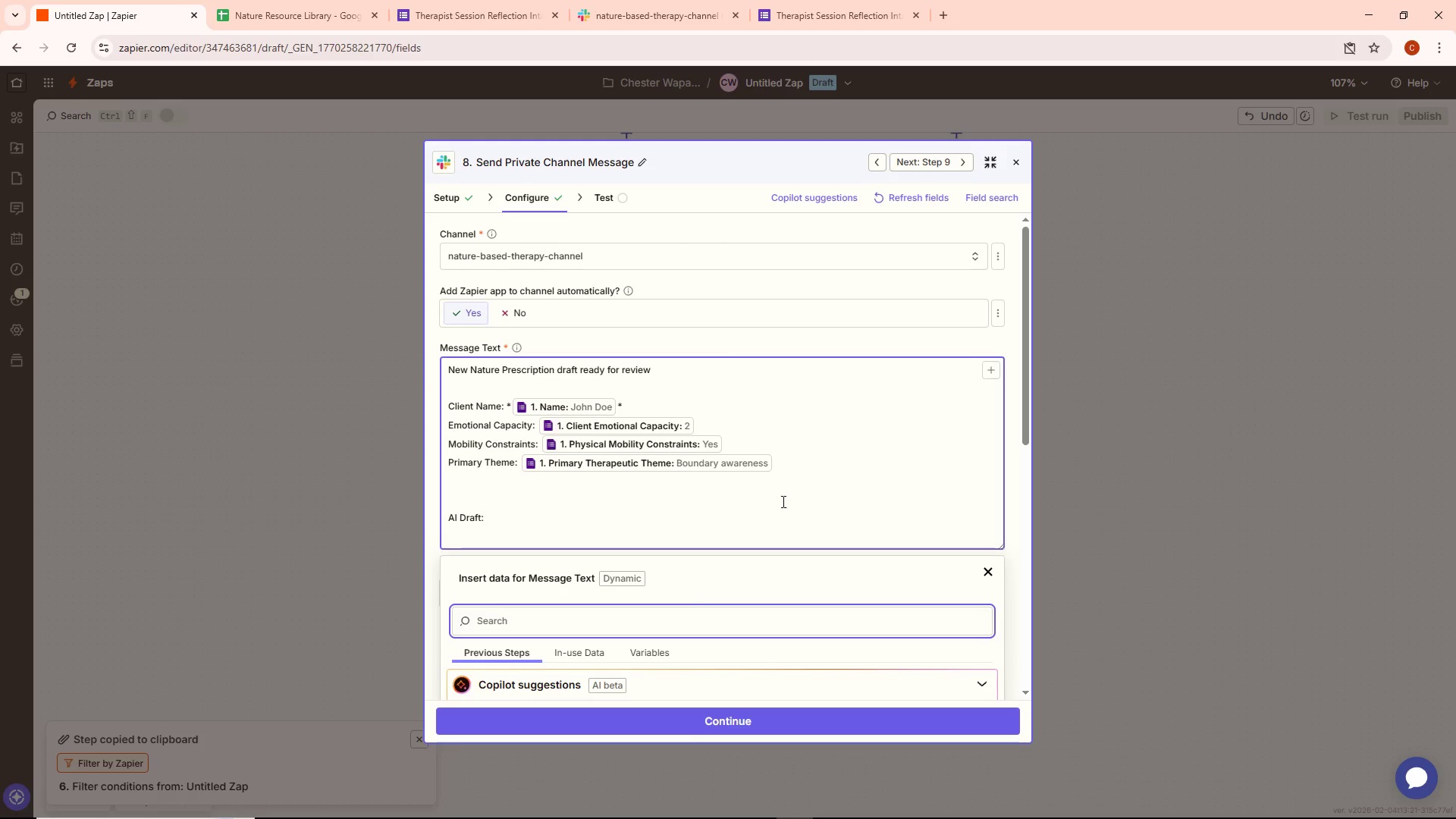 
scroll: coordinate [601, 541], scroll_direction: down, amount: 6.0
 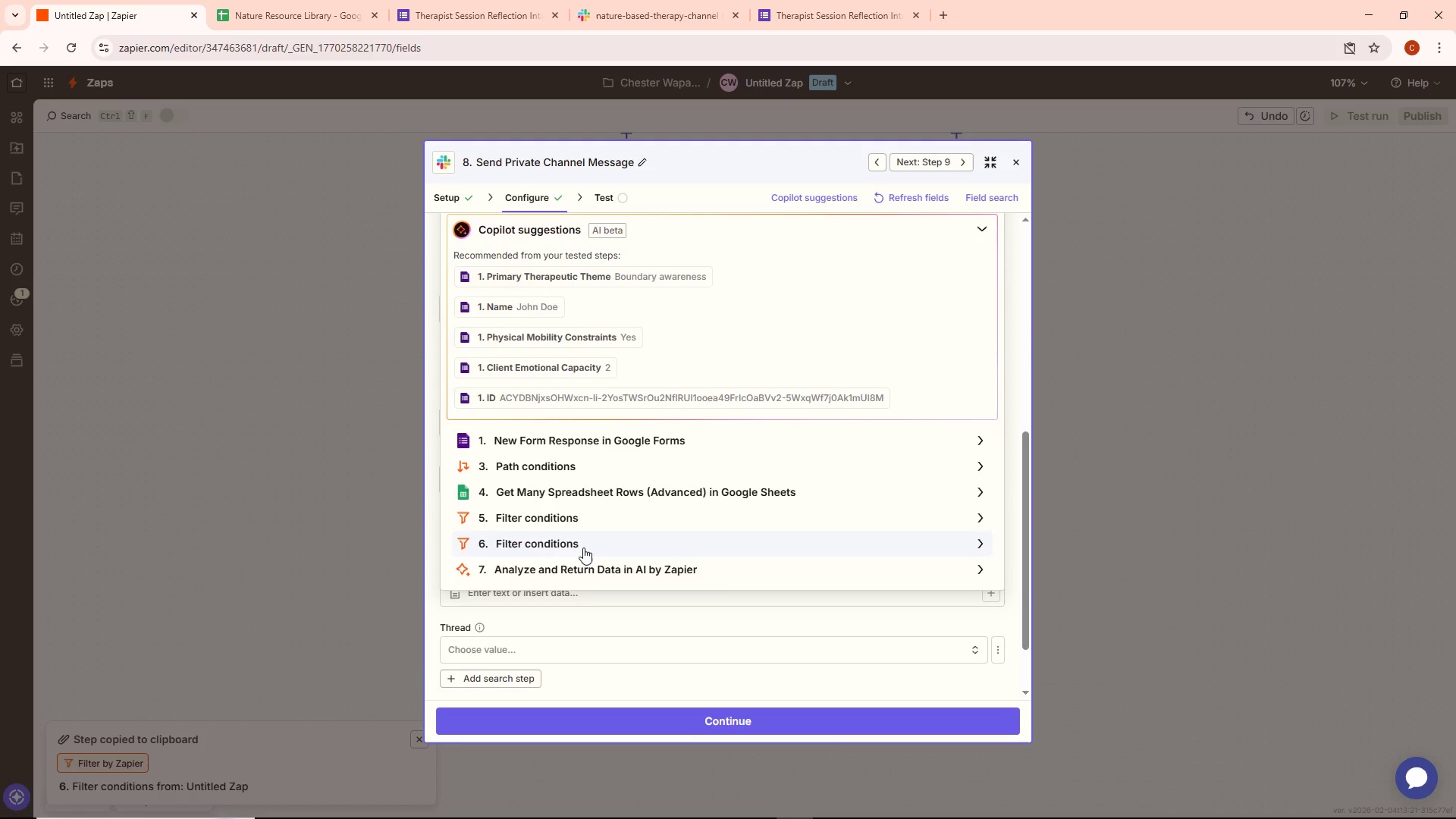 
left_click([592, 568])
 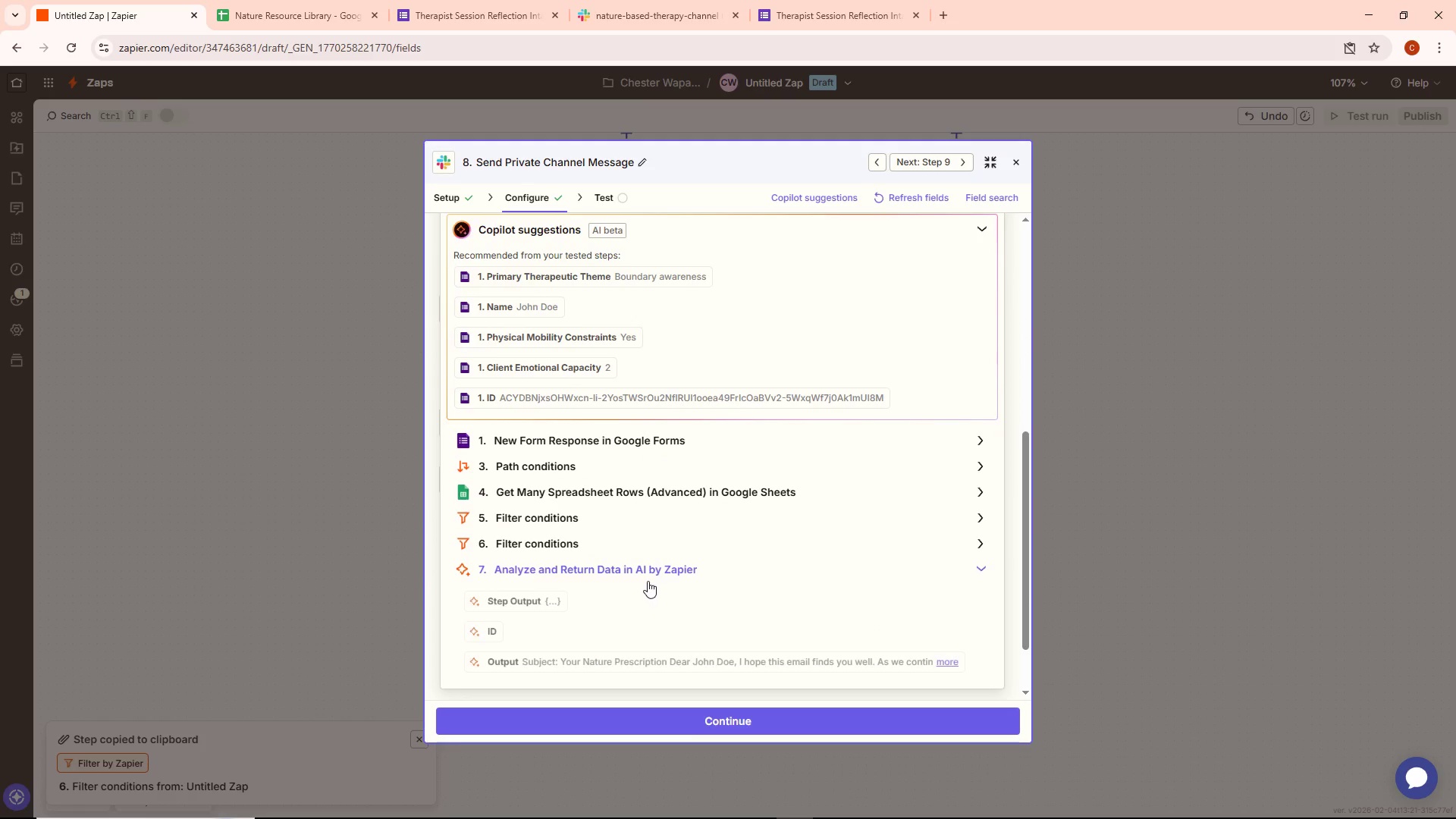 
scroll: coordinate [650, 580], scroll_direction: down, amount: 3.0
 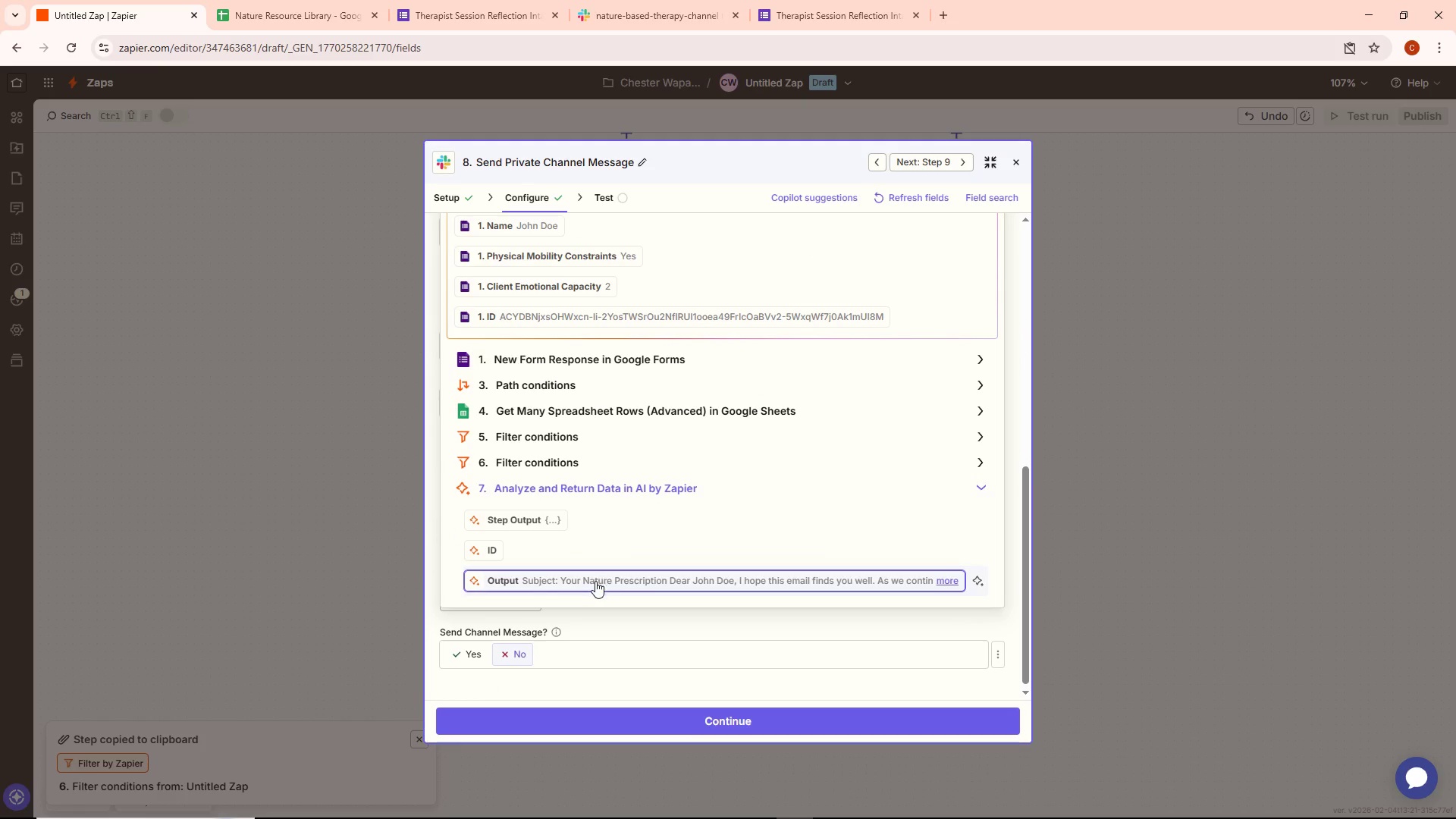 
left_click([595, 581])
 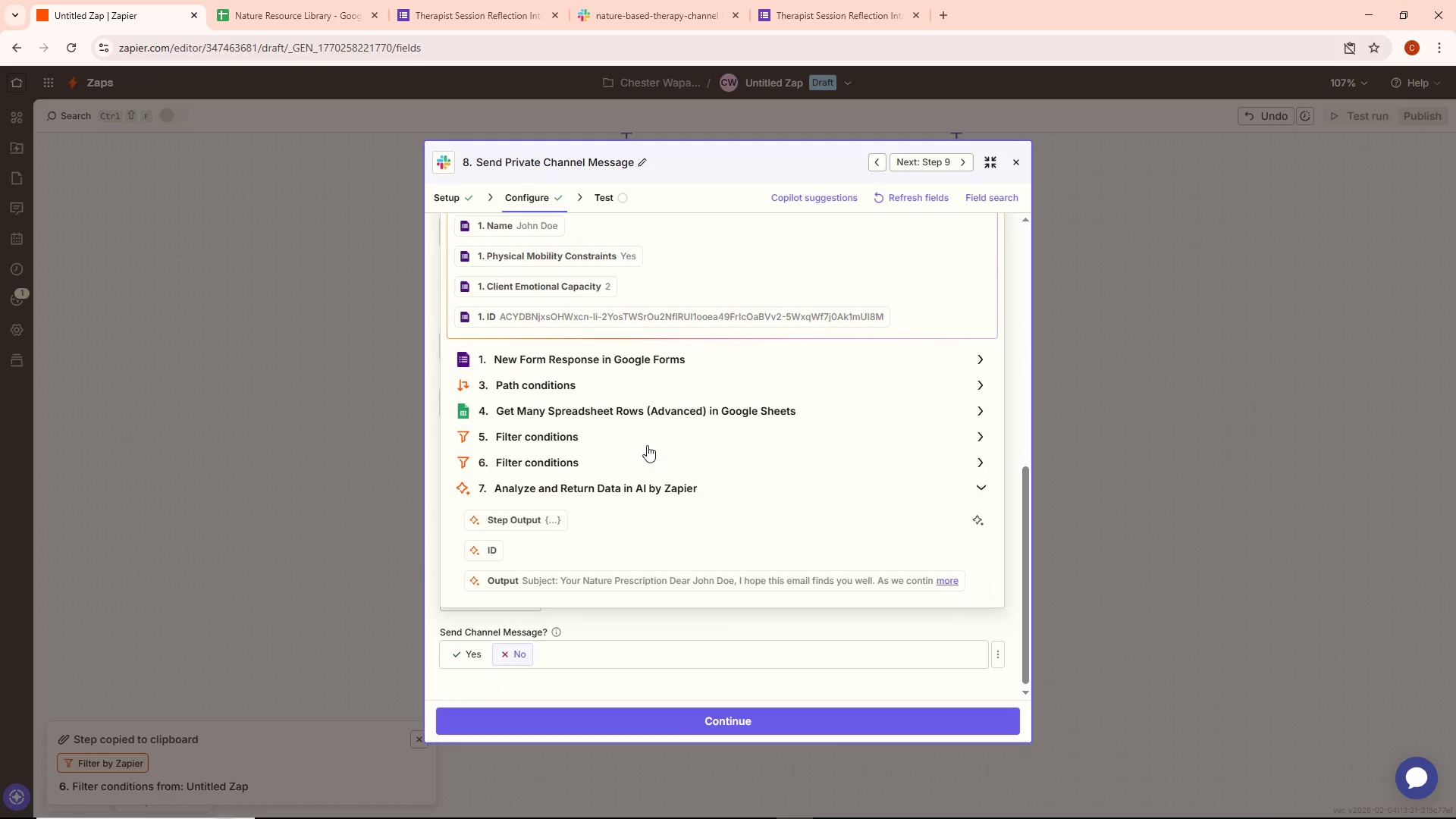 
scroll: coordinate [702, 353], scroll_direction: up, amount: 7.0
 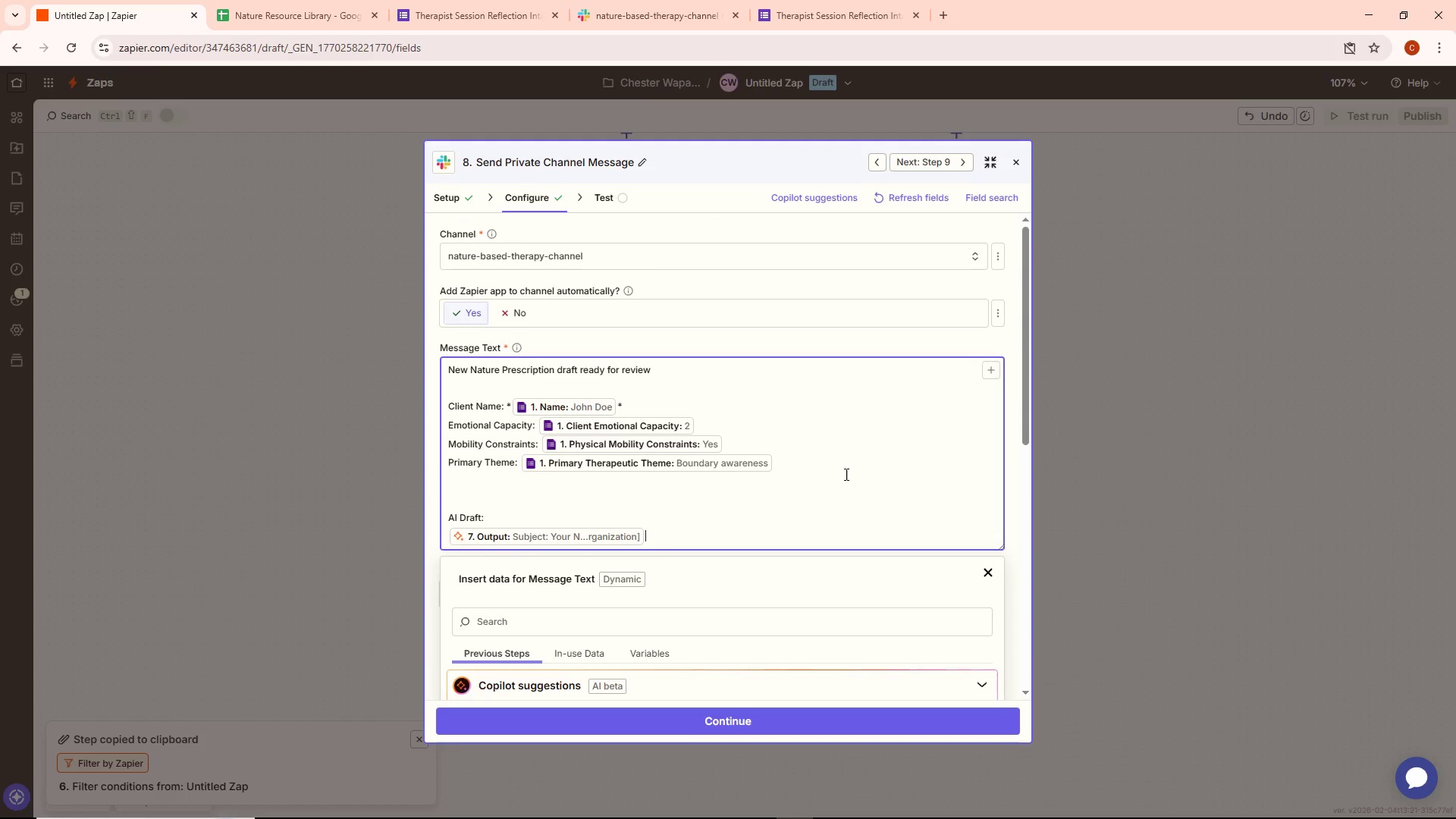 
left_click([855, 466])
 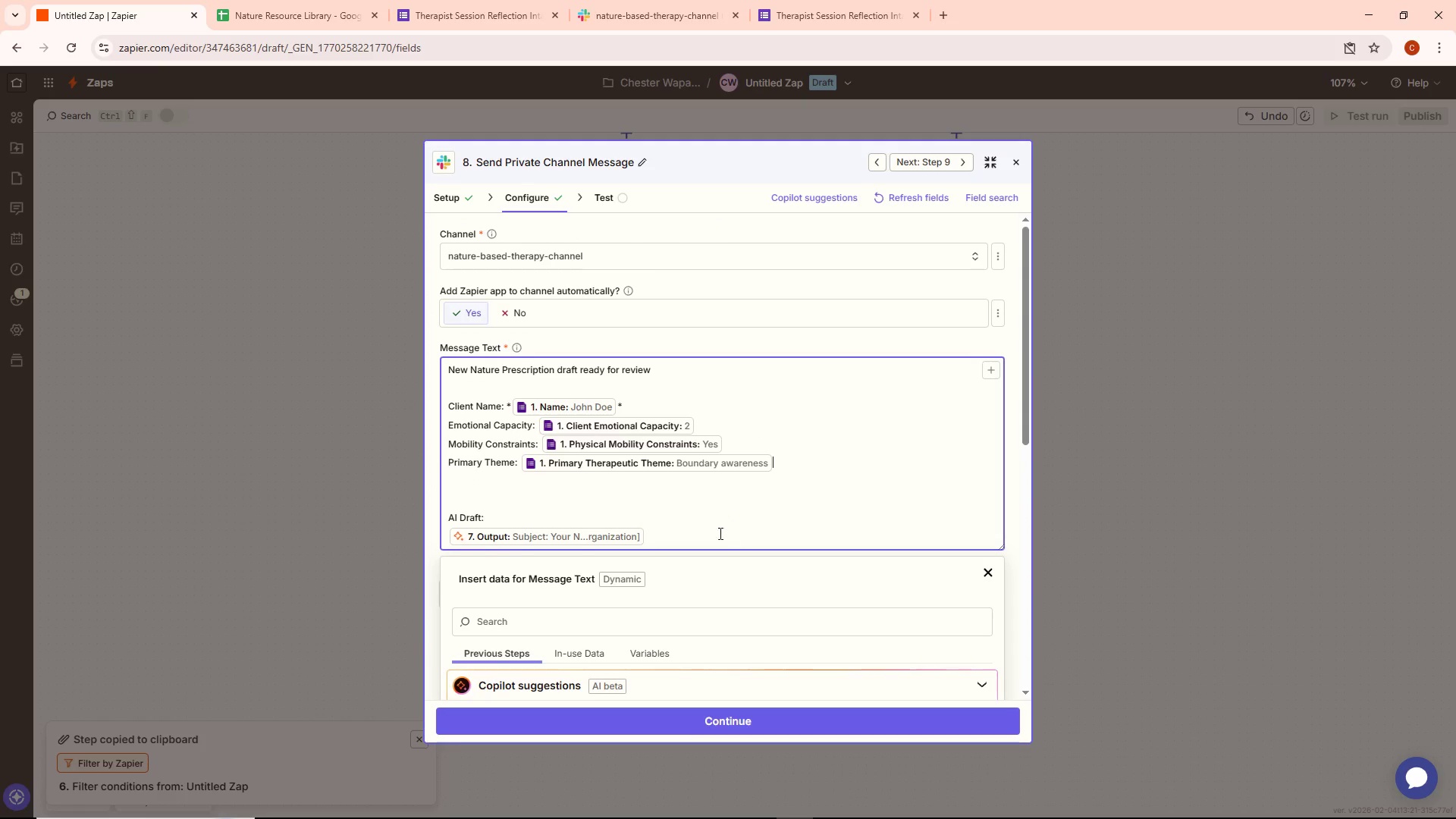 
left_click([710, 535])
 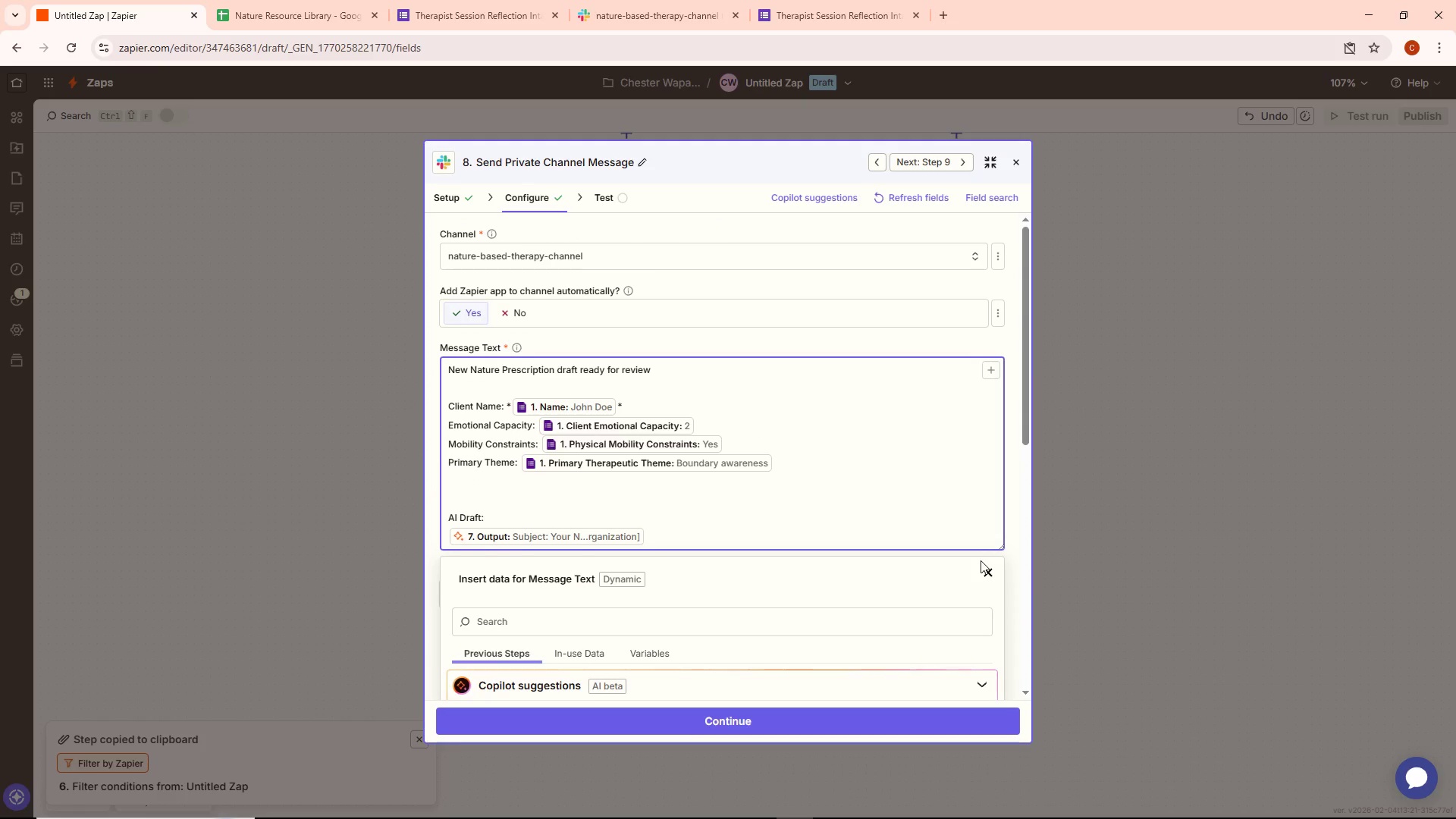 
left_click([985, 570])
 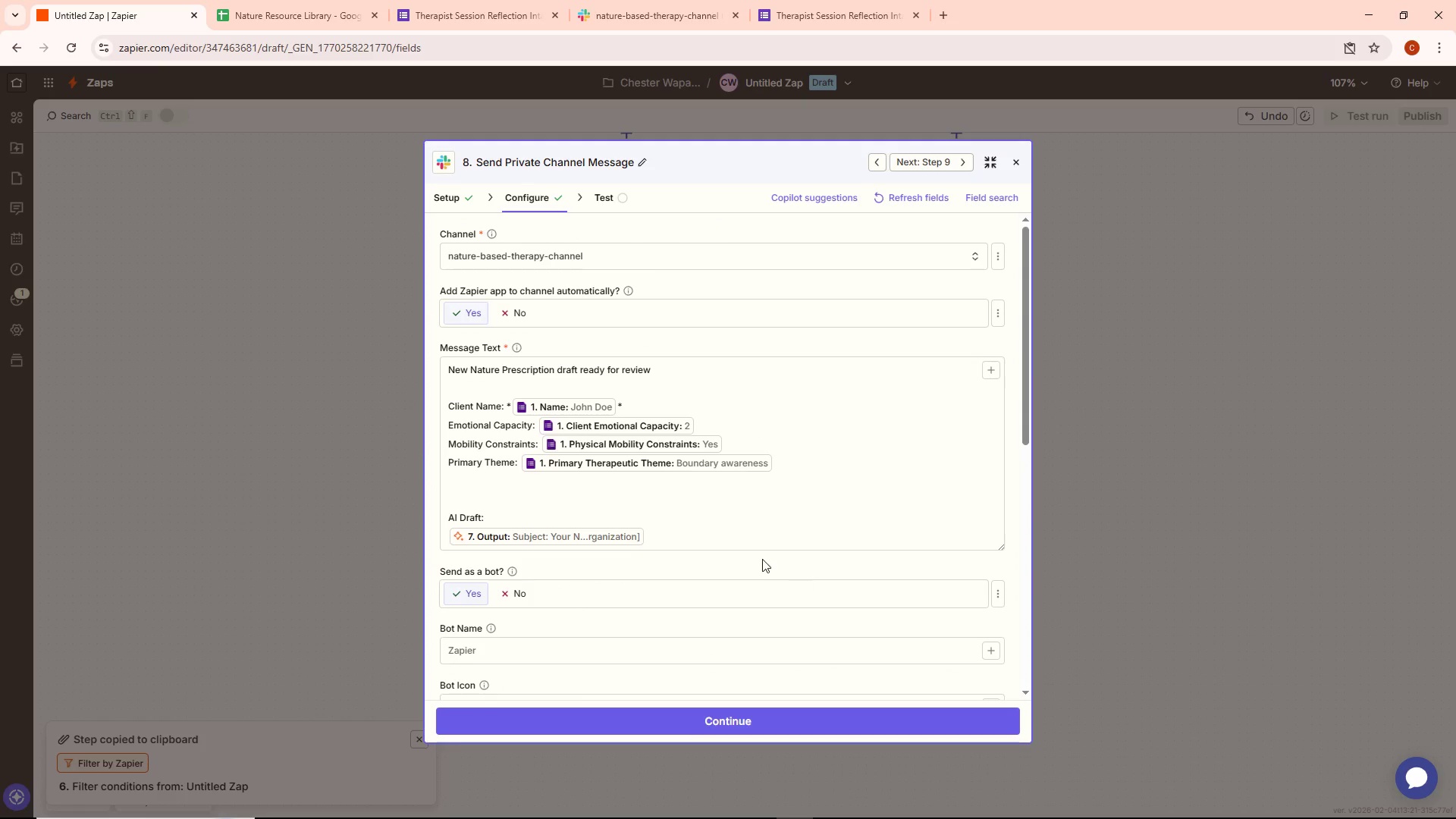 
left_click([683, 529])
 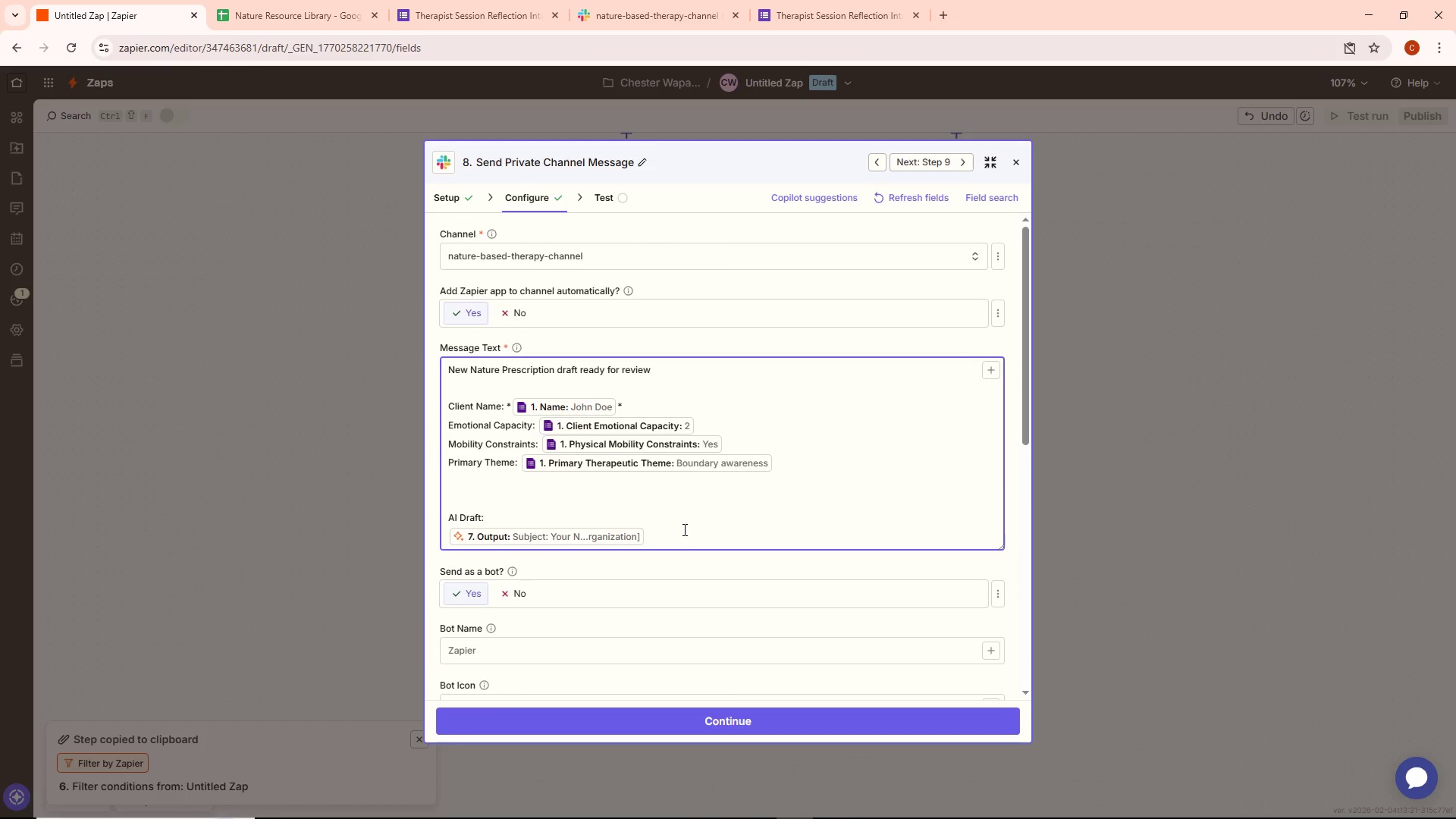 
key(Enter)
 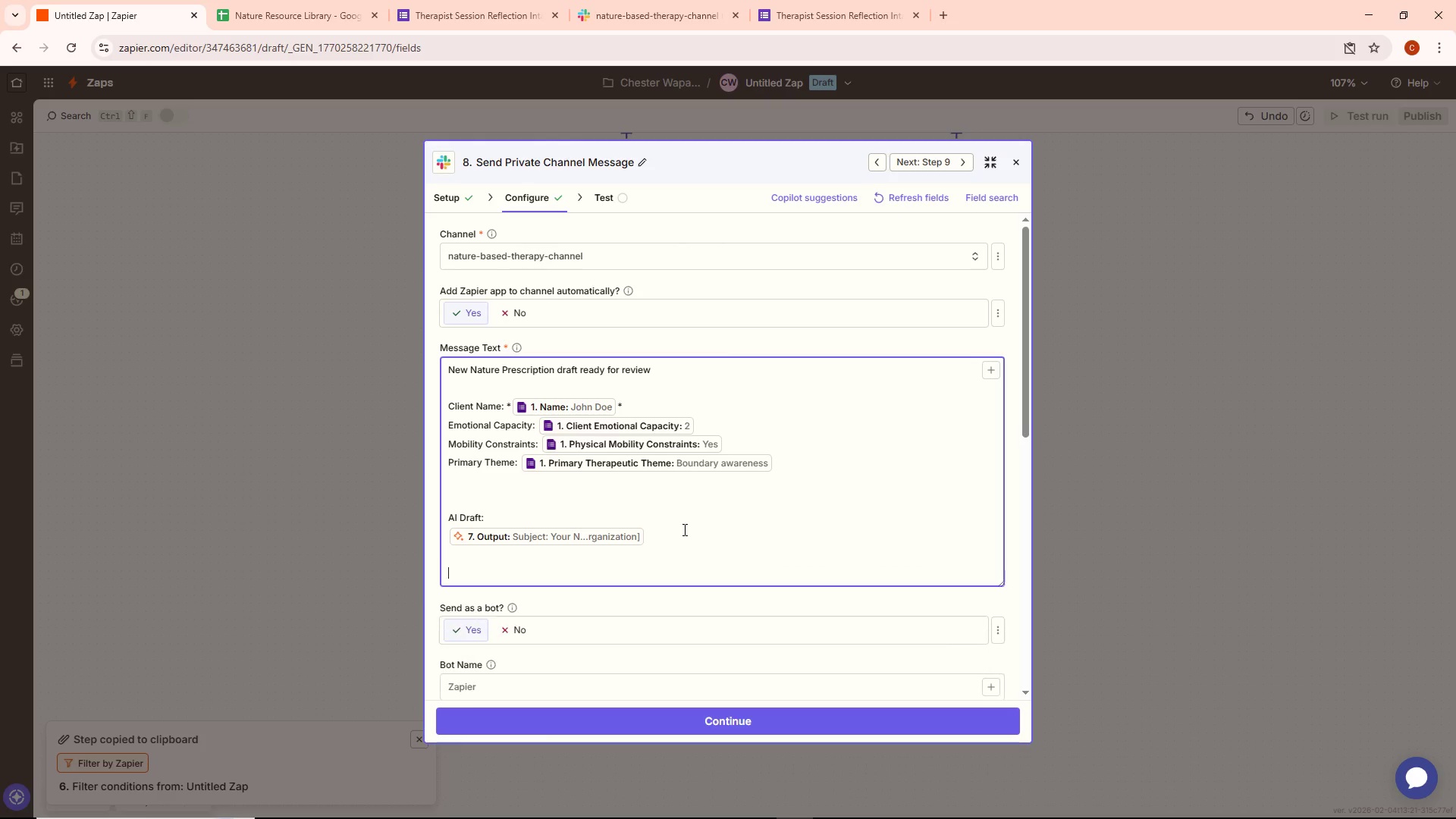 
key(Enter)
 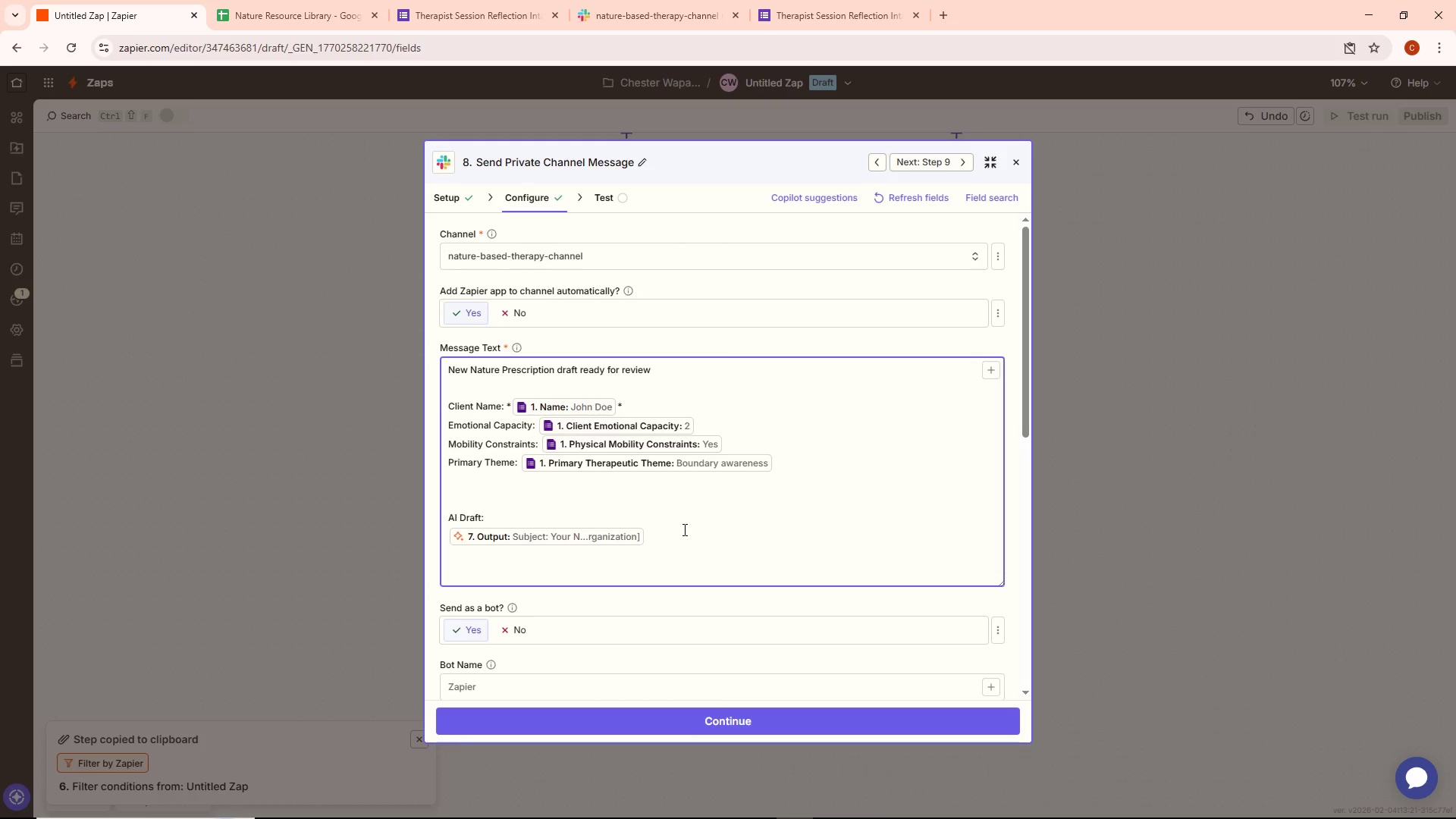 
key(Enter)
 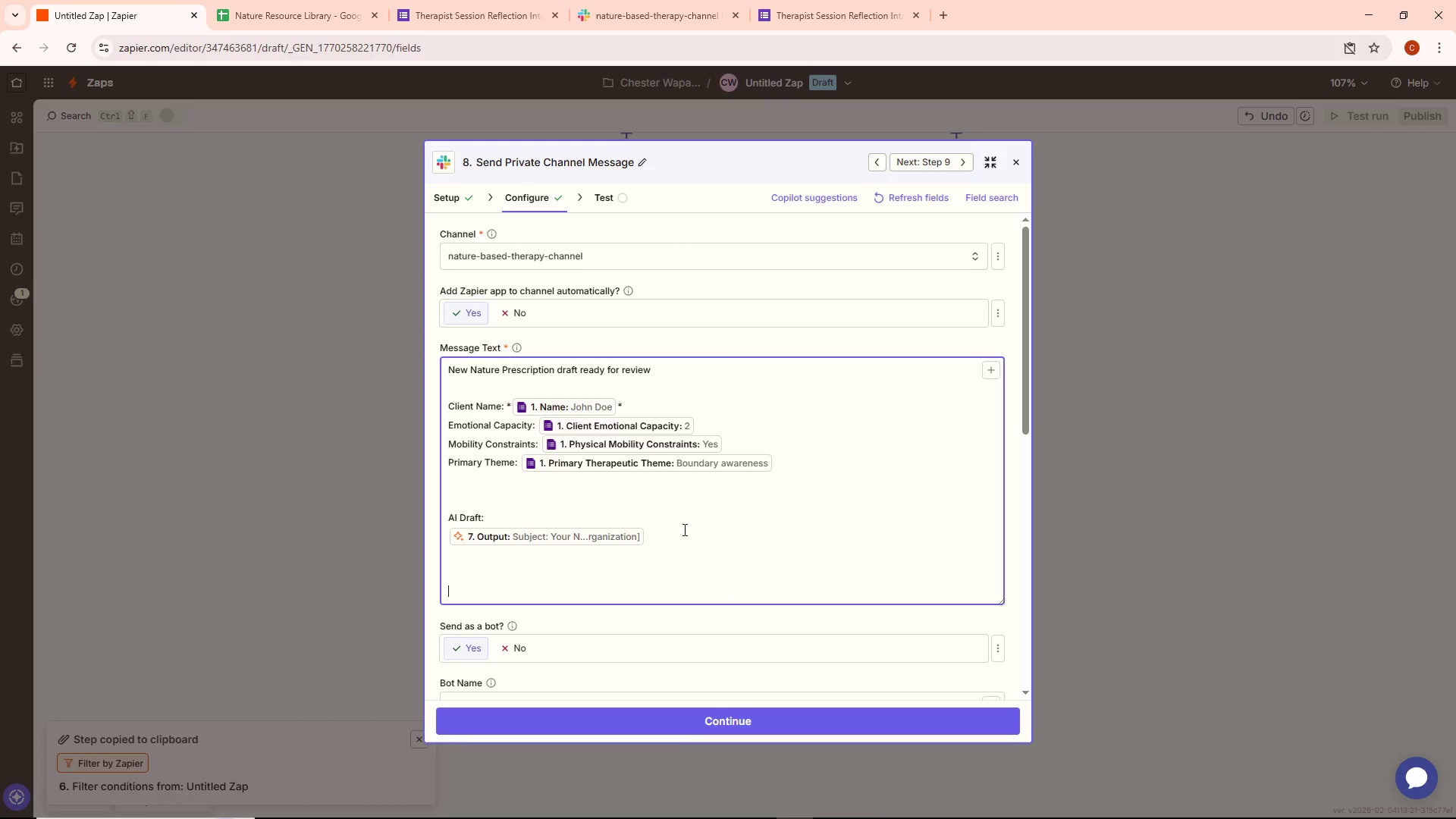 
key(Backspace)
 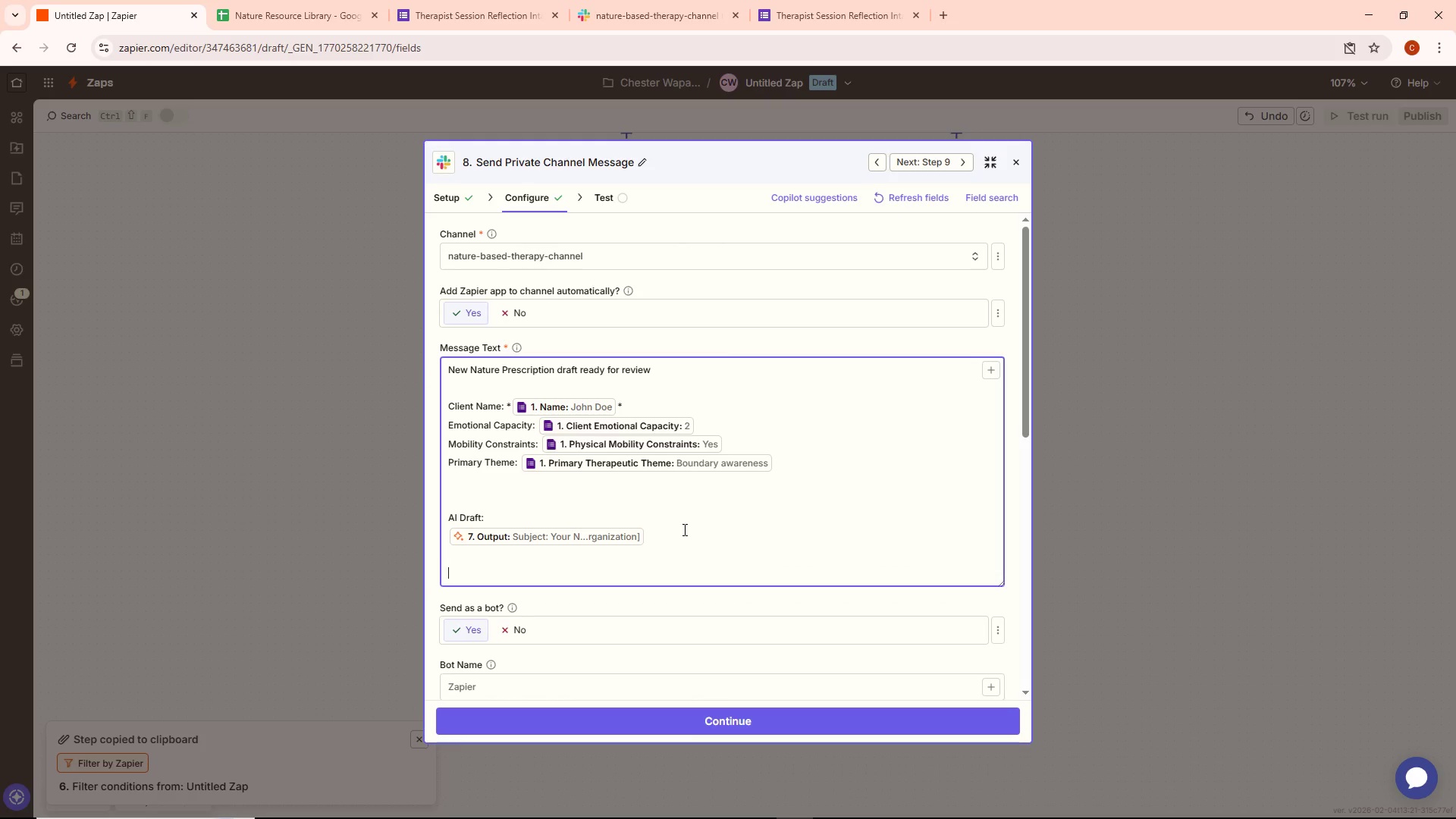 
key(Enter)
 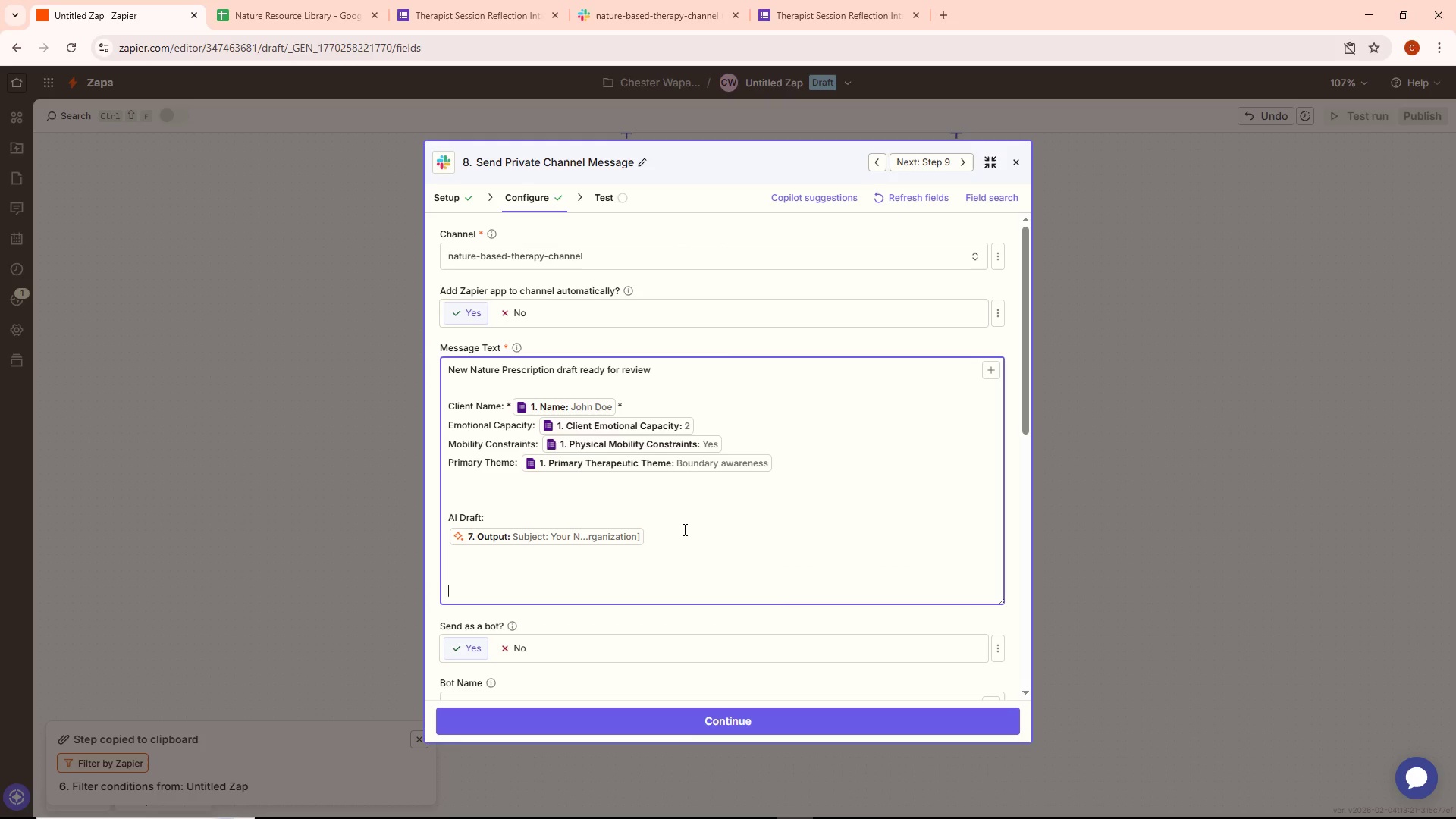 
type(Please review and approve bedf)
key(Backspace)
key(Backspace)
type(fore anything is shared with the client.)
 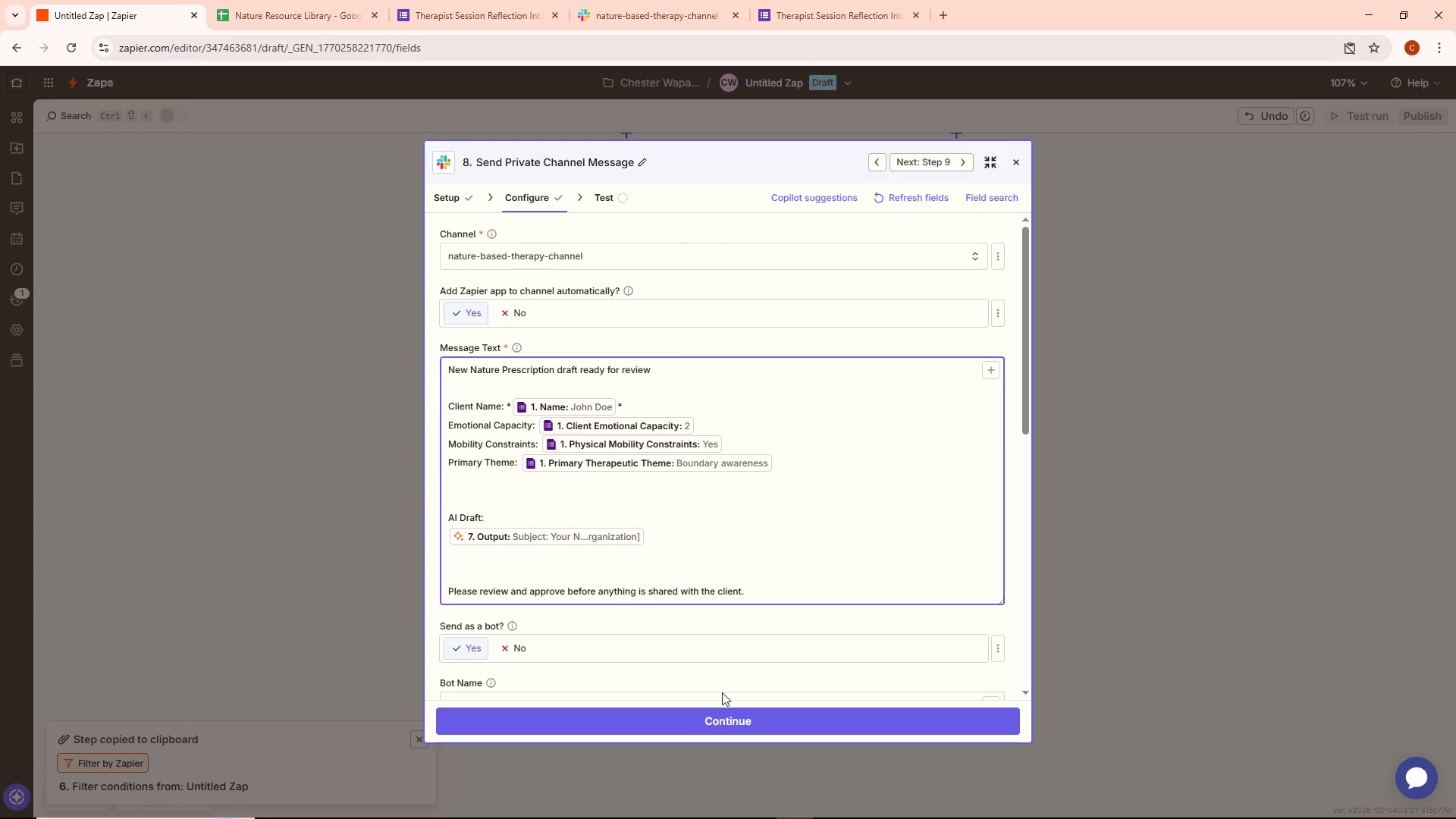 
left_click([714, 720])
 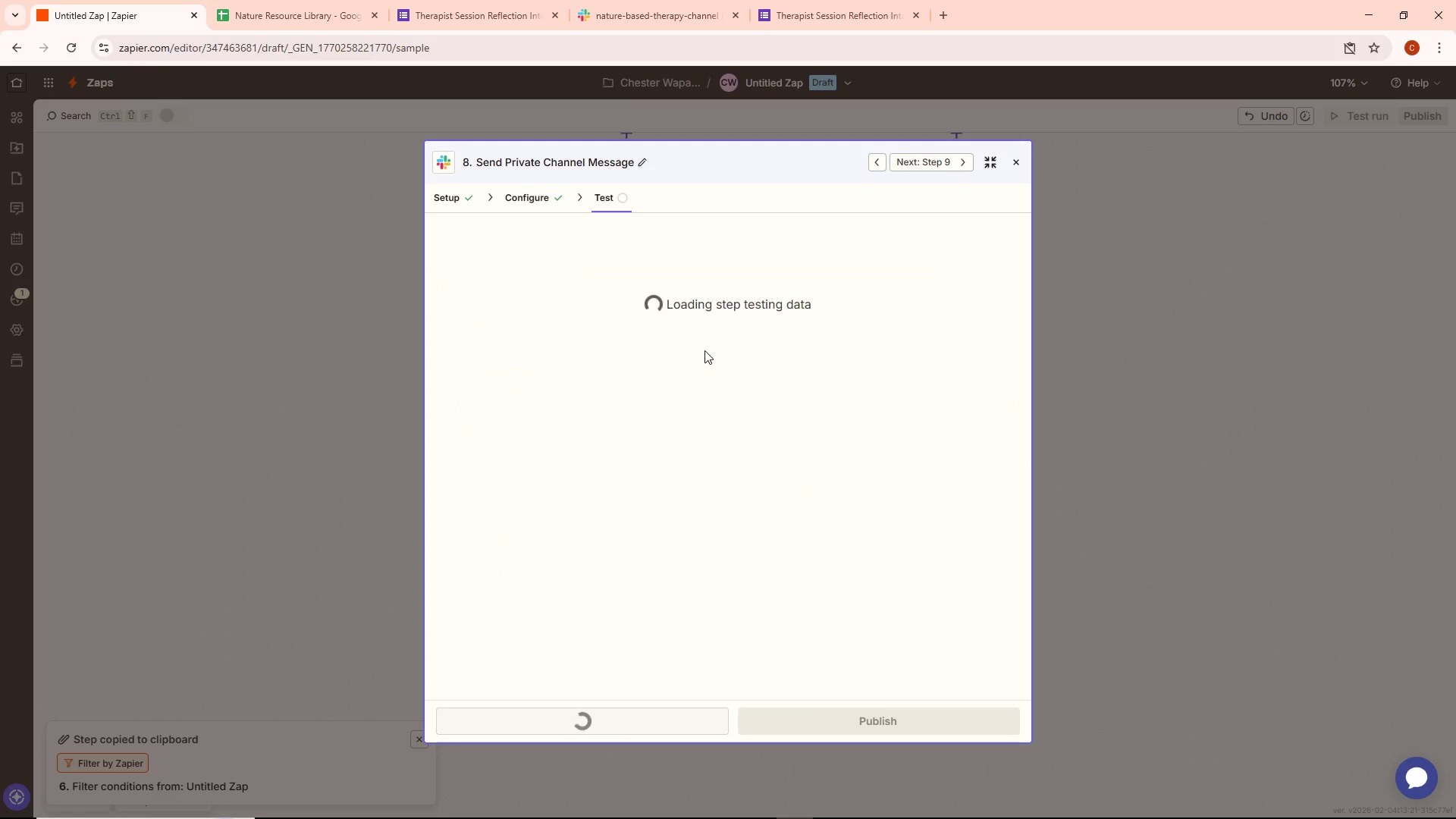 
wait(8.52)
 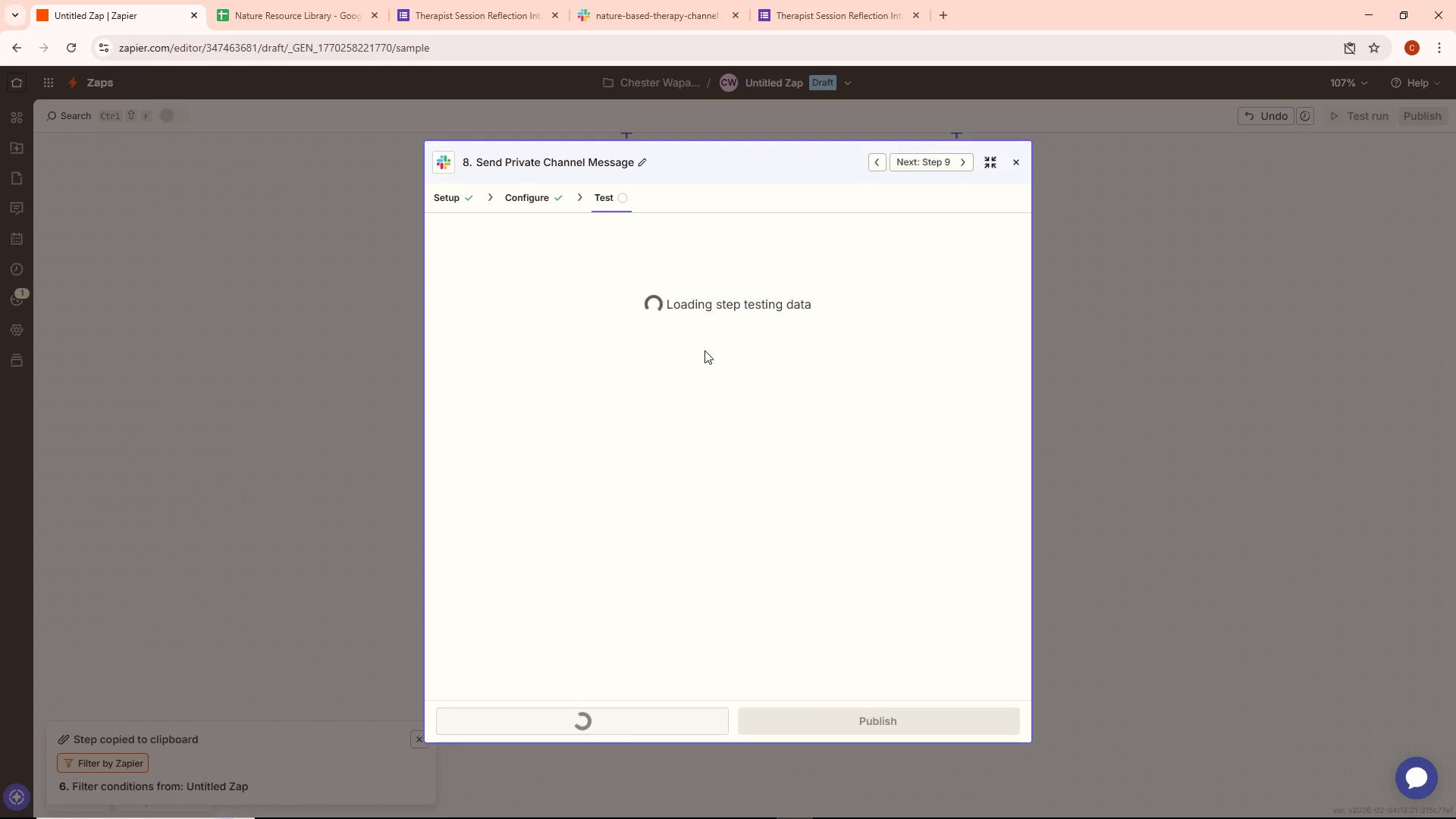 
left_click([481, 11])
 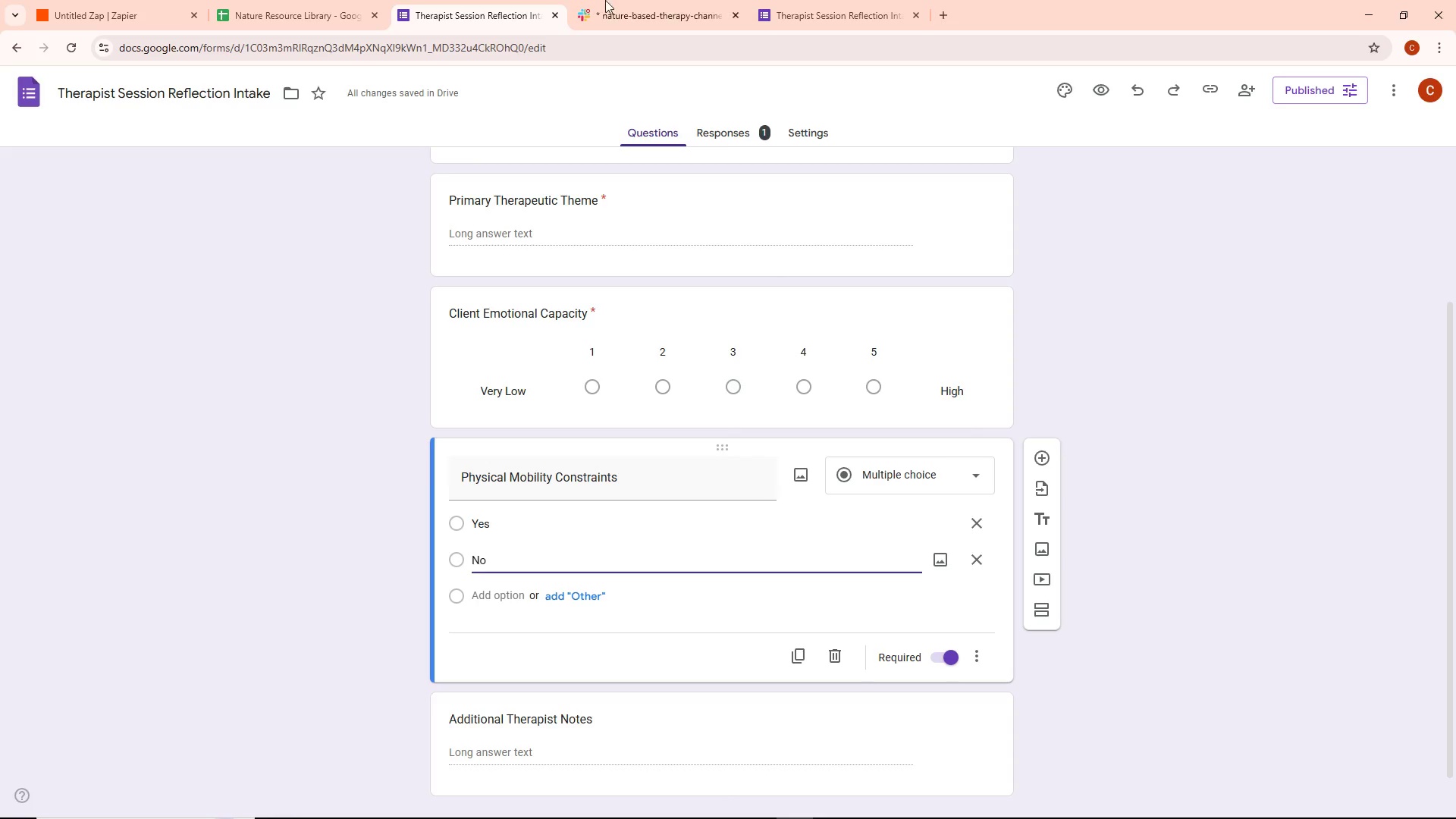 
left_click([632, 0])
 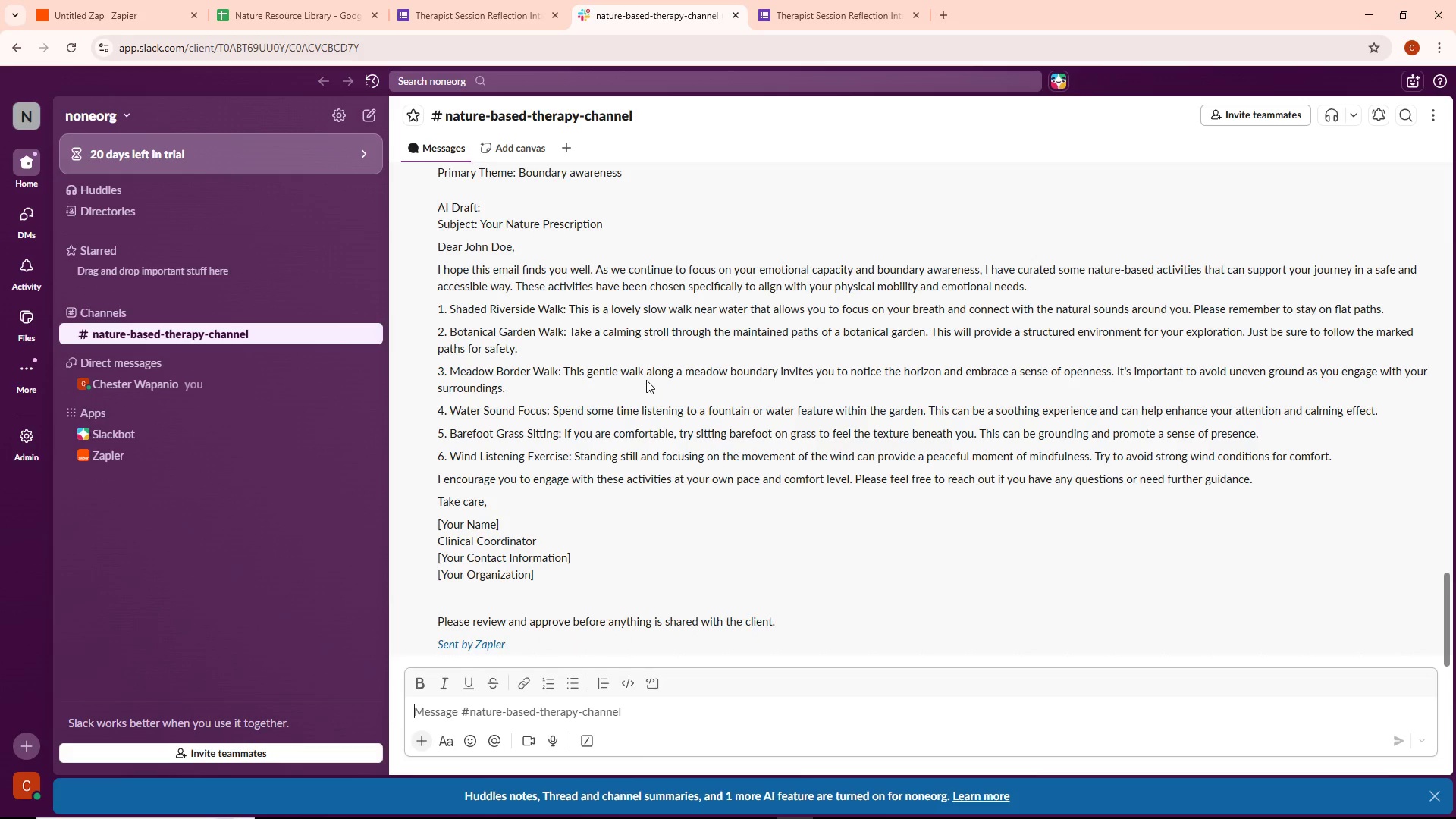 
scroll: coordinate [646, 380], scroll_direction: up, amount: 1.0
 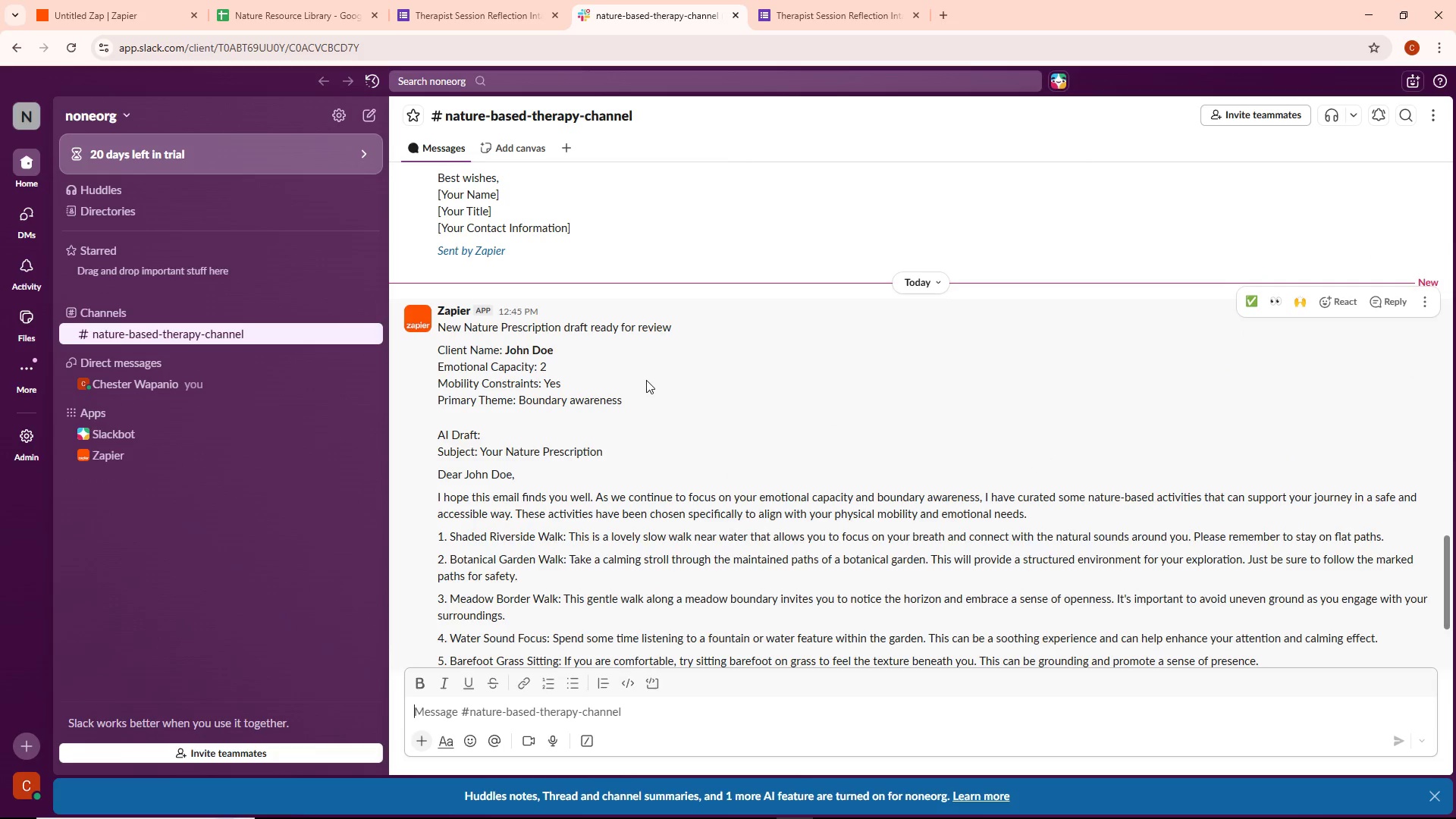 
scroll: coordinate [646, 380], scroll_direction: down, amount: 6.0
 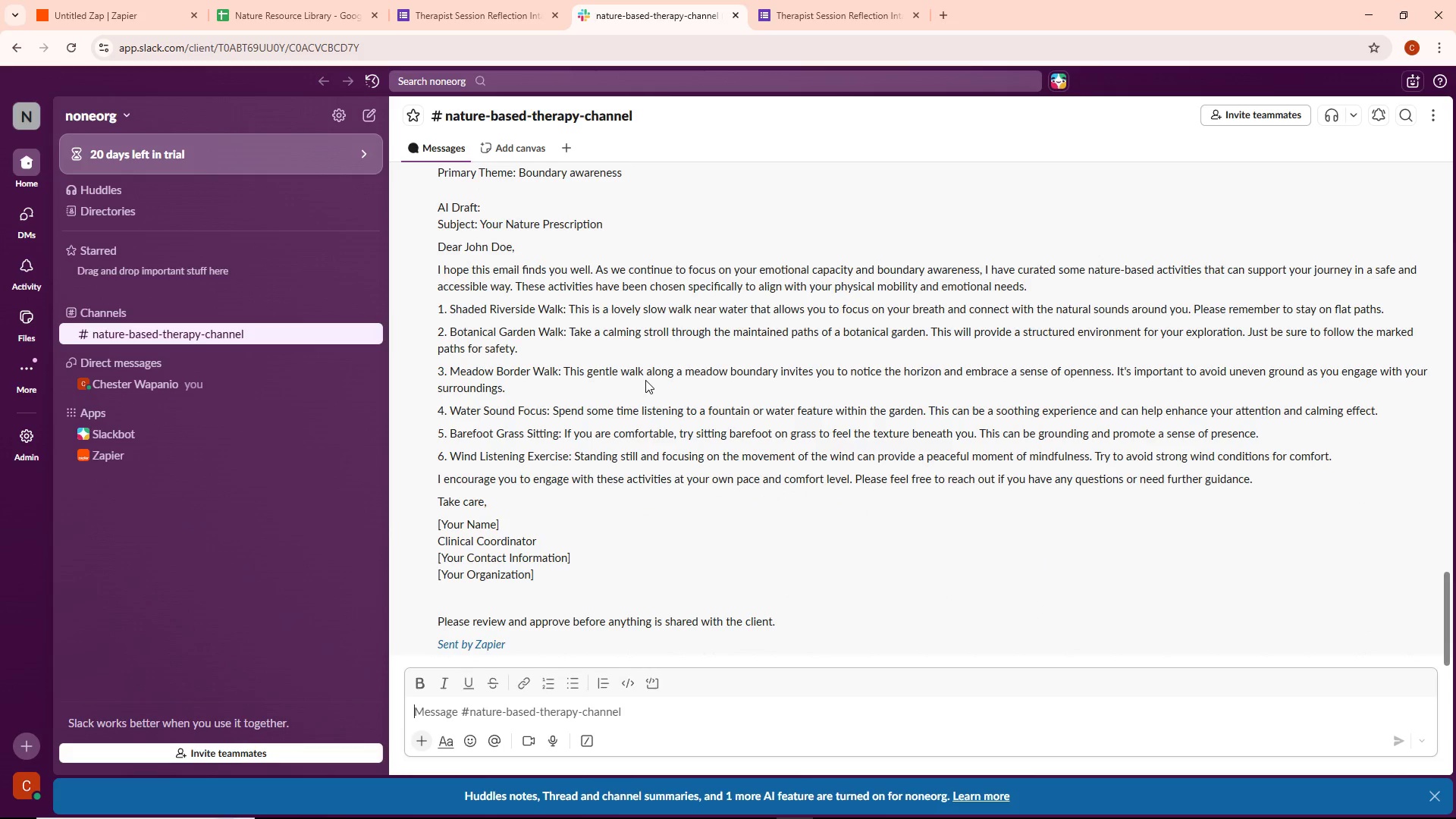 
scroll: coordinate [645, 380], scroll_direction: up, amount: 2.0
 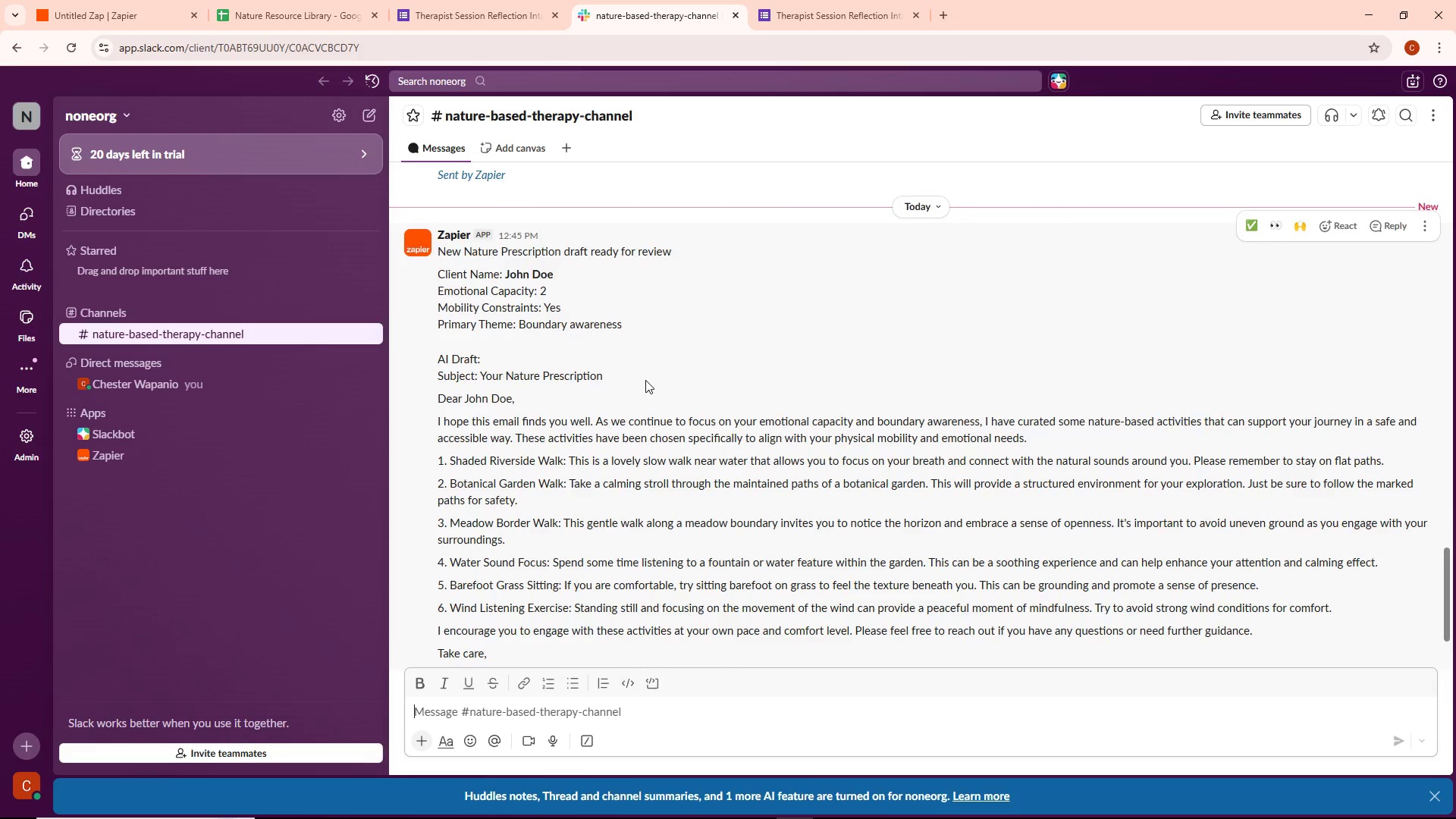 
scroll: coordinate [645, 379], scroll_direction: none, amount: 0.0
 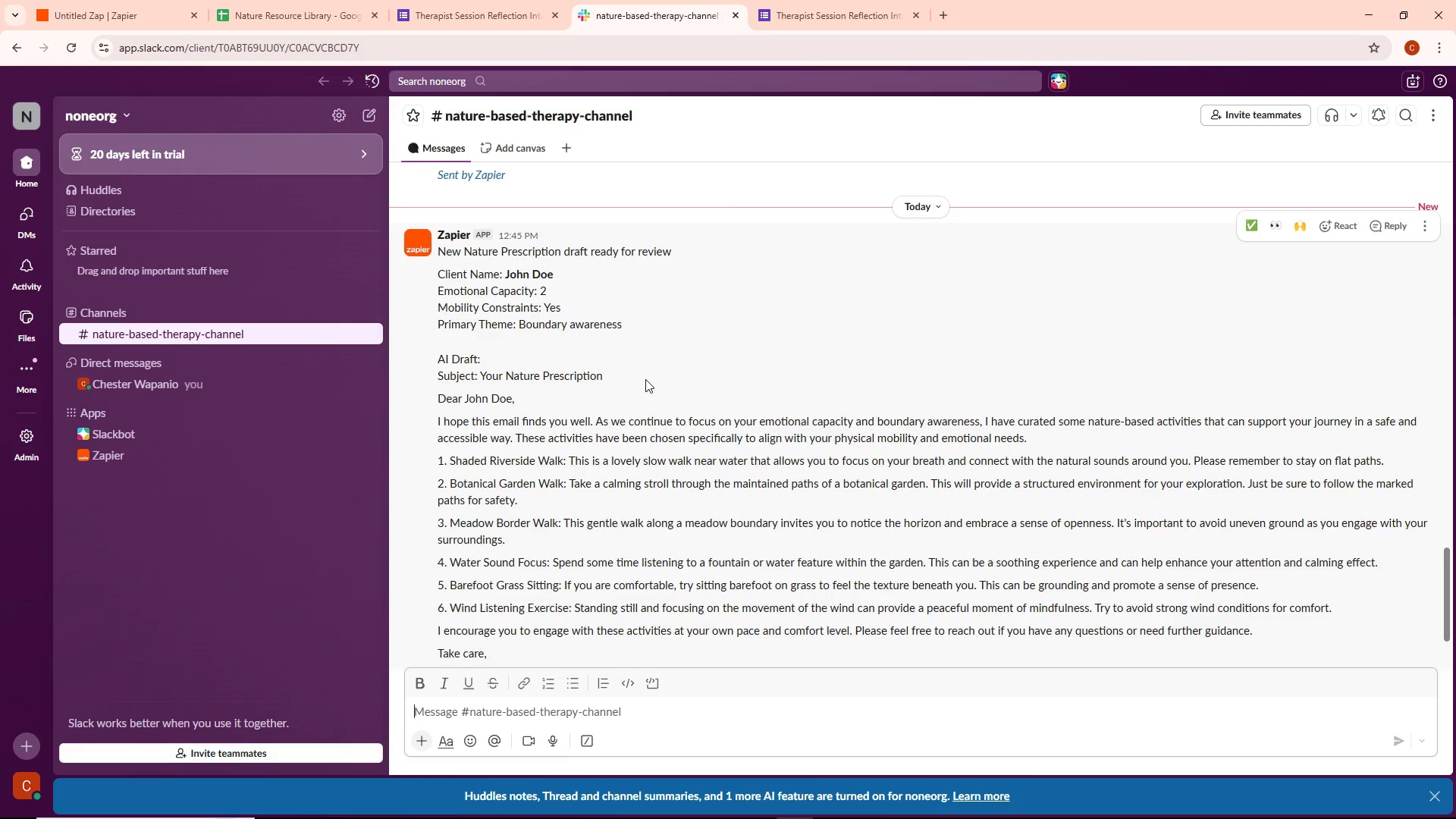 
scroll: coordinate [645, 379], scroll_direction: down, amount: 2.0
 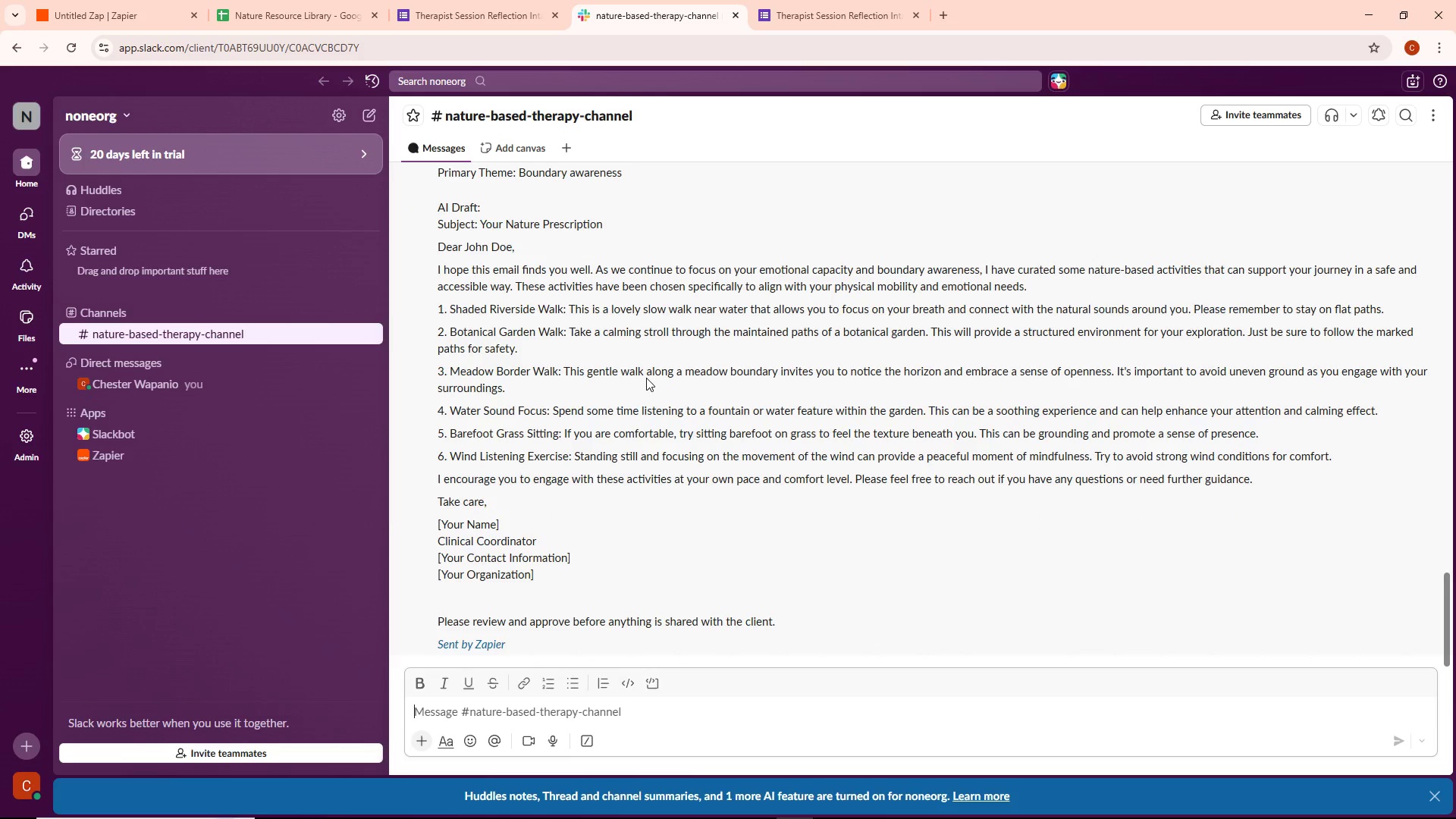 
scroll: coordinate [615, 391], scroll_direction: up, amount: 3.0
 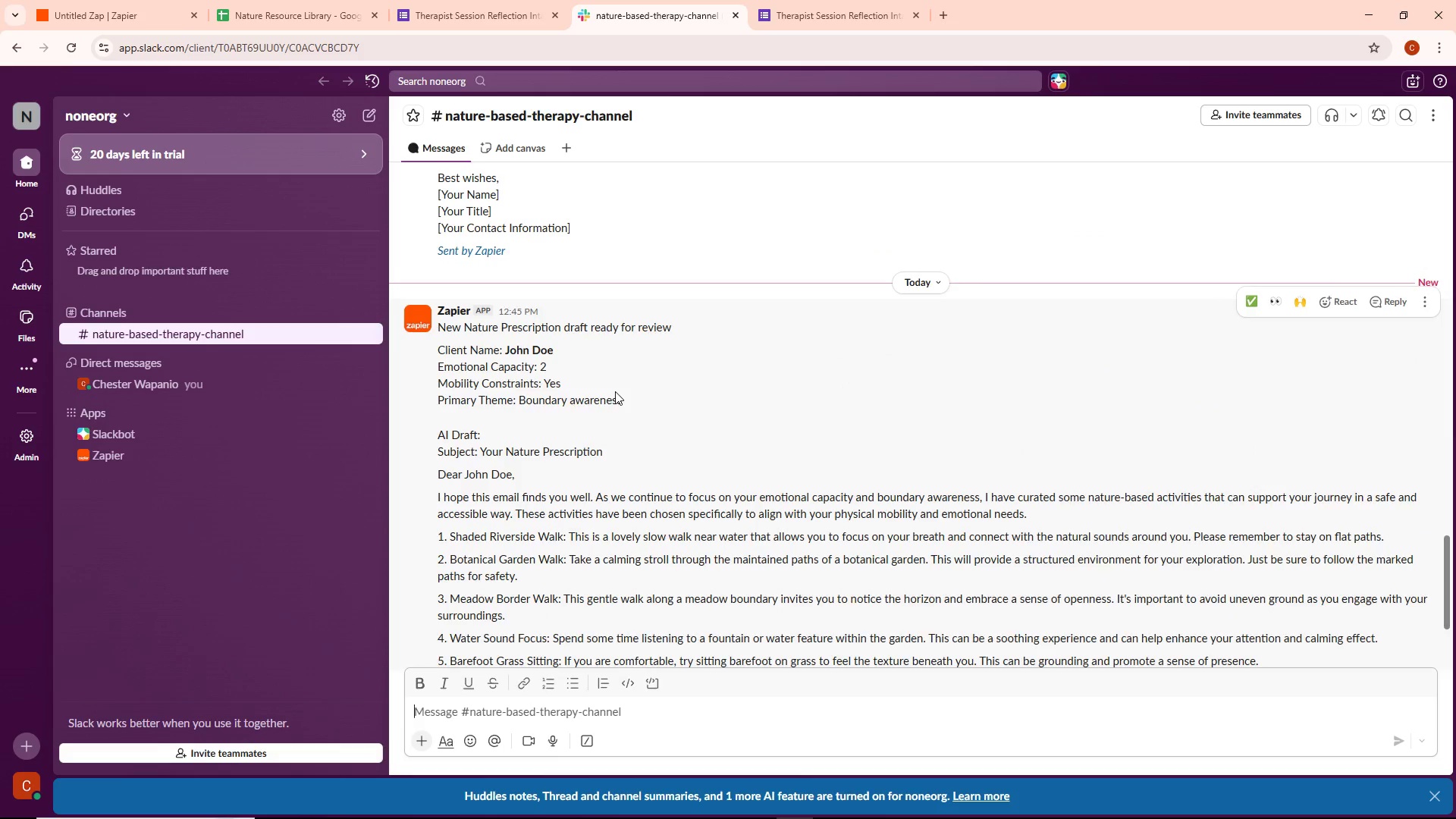 
scroll: coordinate [488, 454], scroll_direction: down, amount: 3.0
 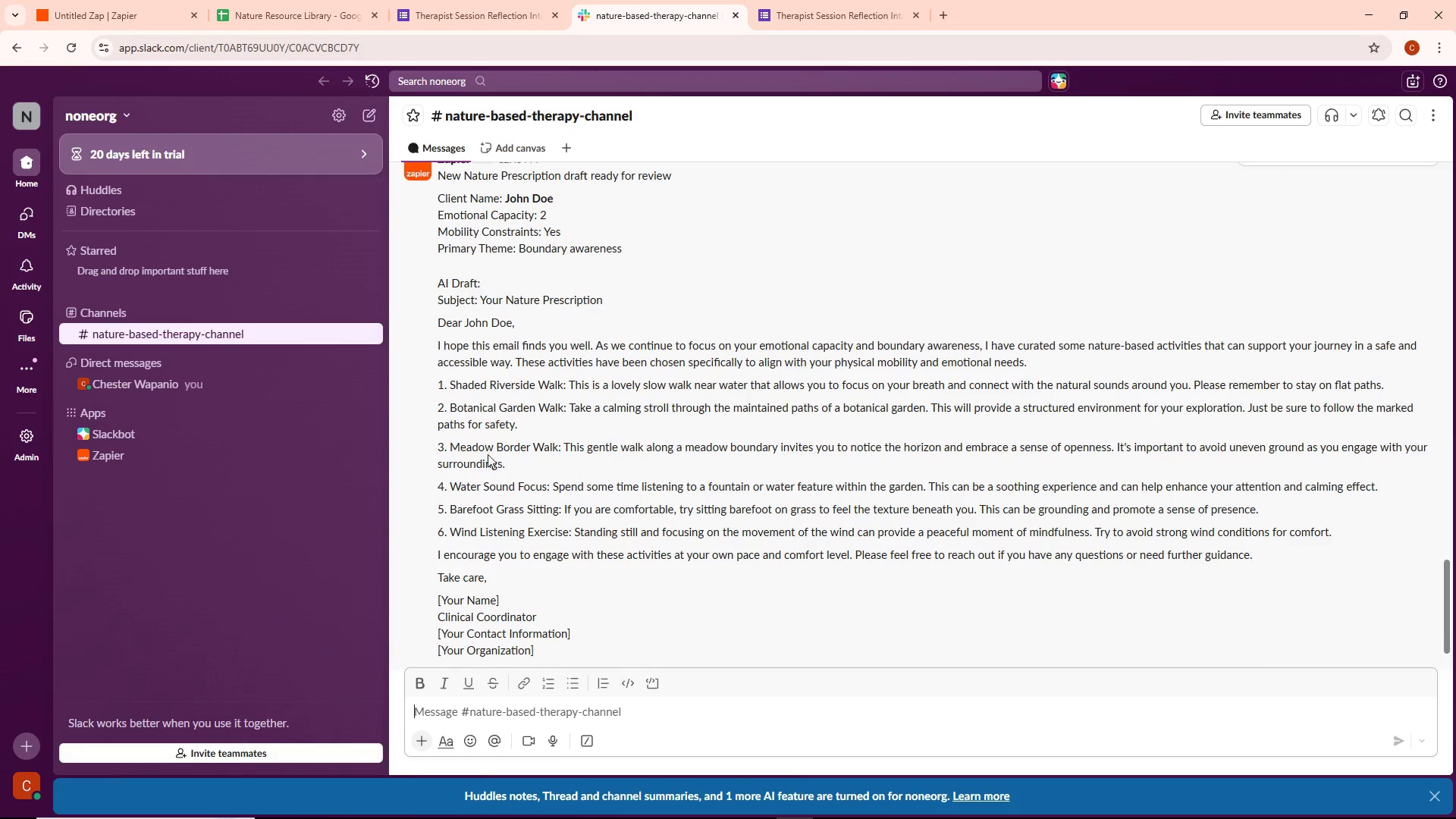 
scroll: coordinate [488, 454], scroll_direction: up, amount: 1.0
 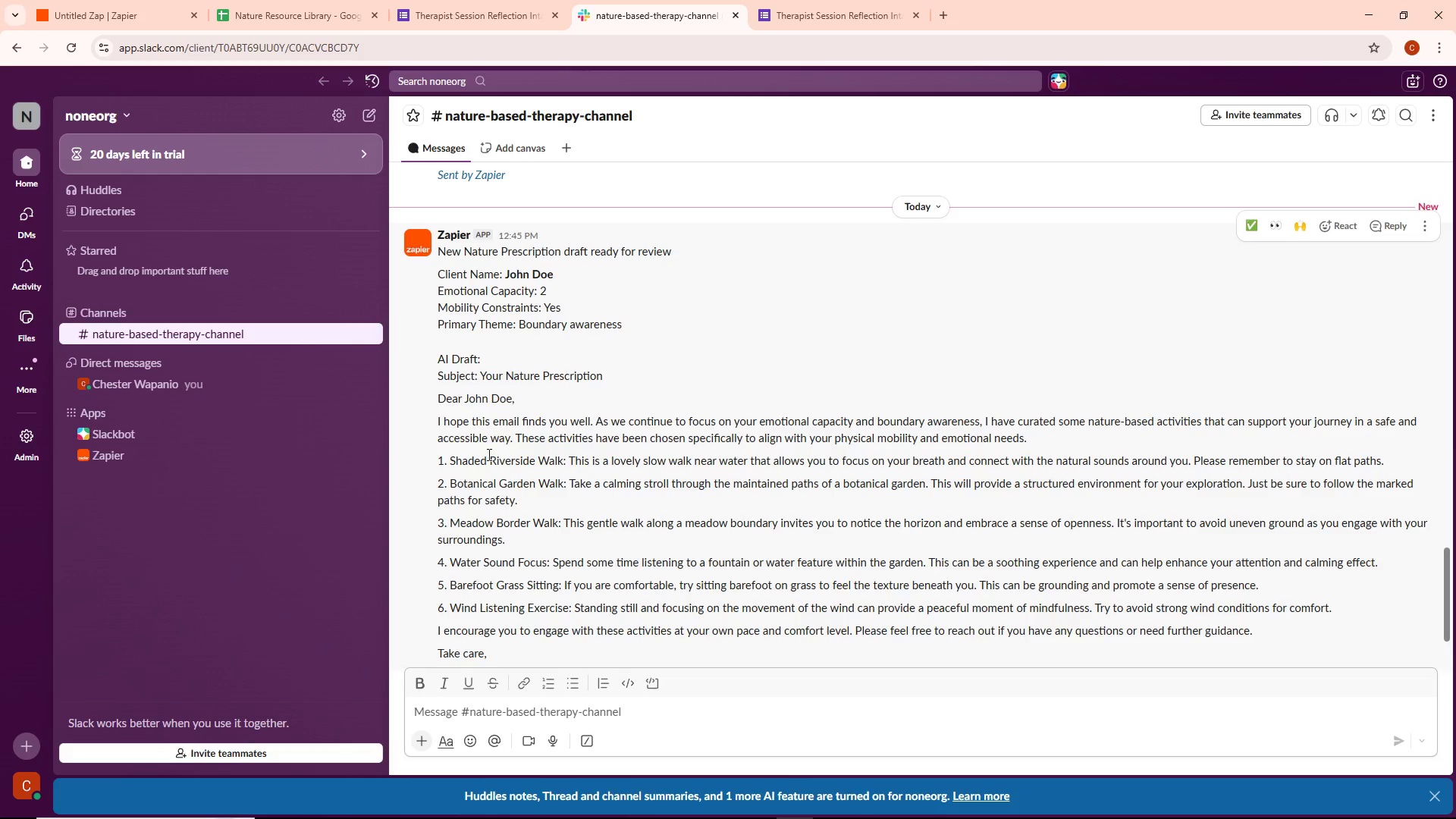 
wait(7.14)
 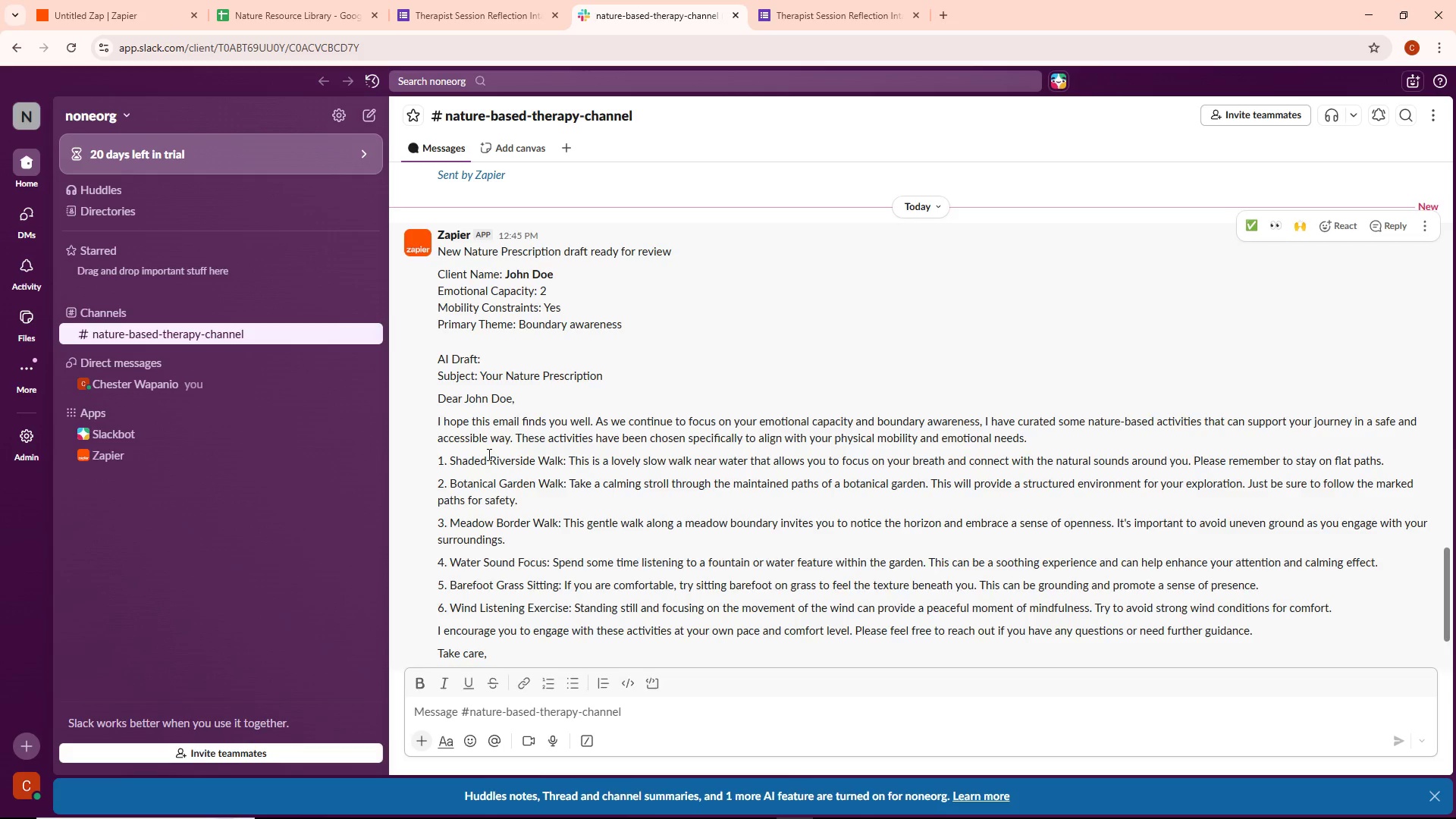 
scroll: coordinate [491, 453], scroll_direction: down, amount: 4.0
 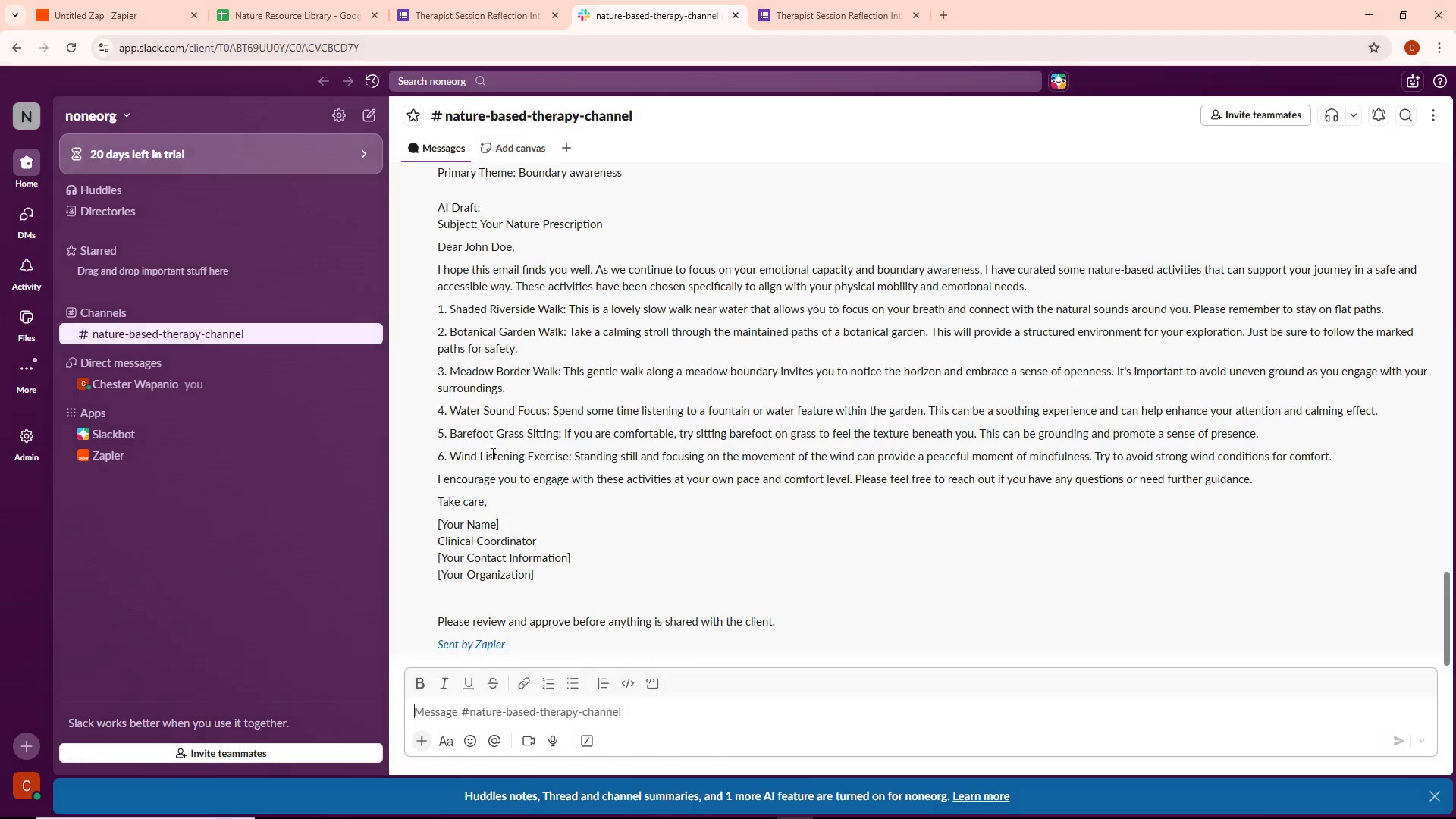 
scroll: coordinate [491, 453], scroll_direction: up, amount: 3.0
 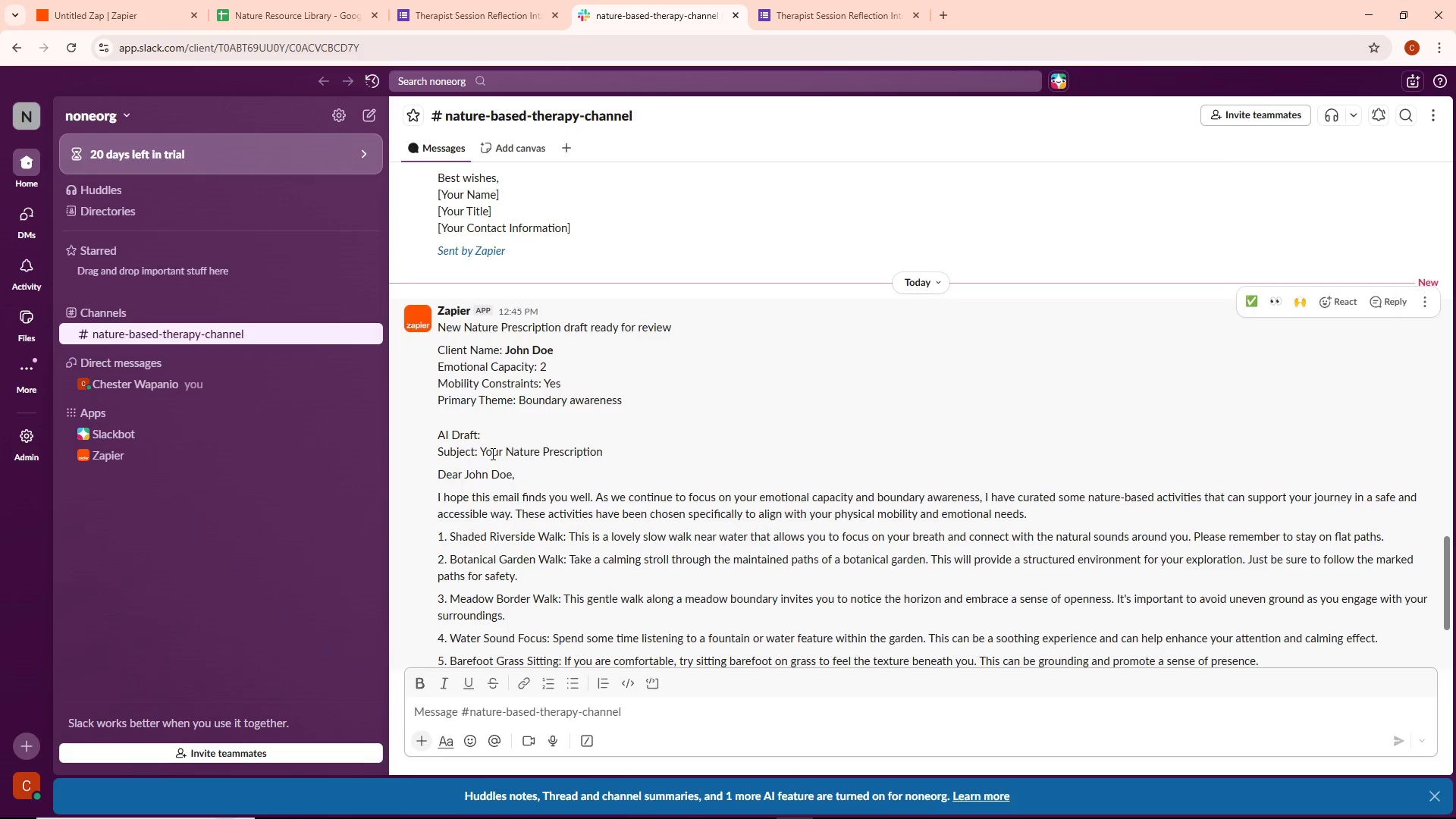 
scroll: coordinate [493, 452], scroll_direction: down, amount: 3.0
 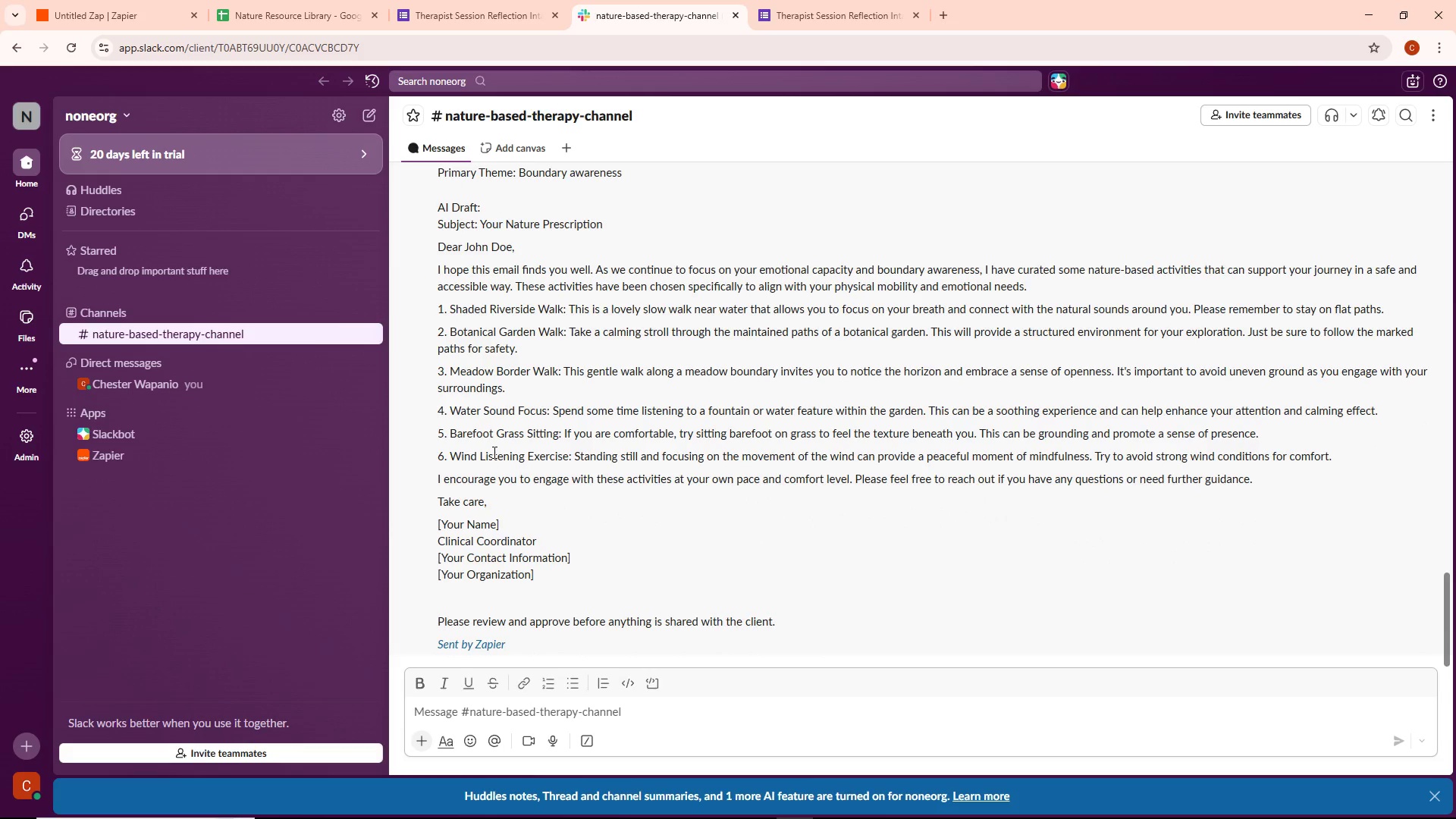 
scroll: coordinate [493, 452], scroll_direction: up, amount: 1.0
 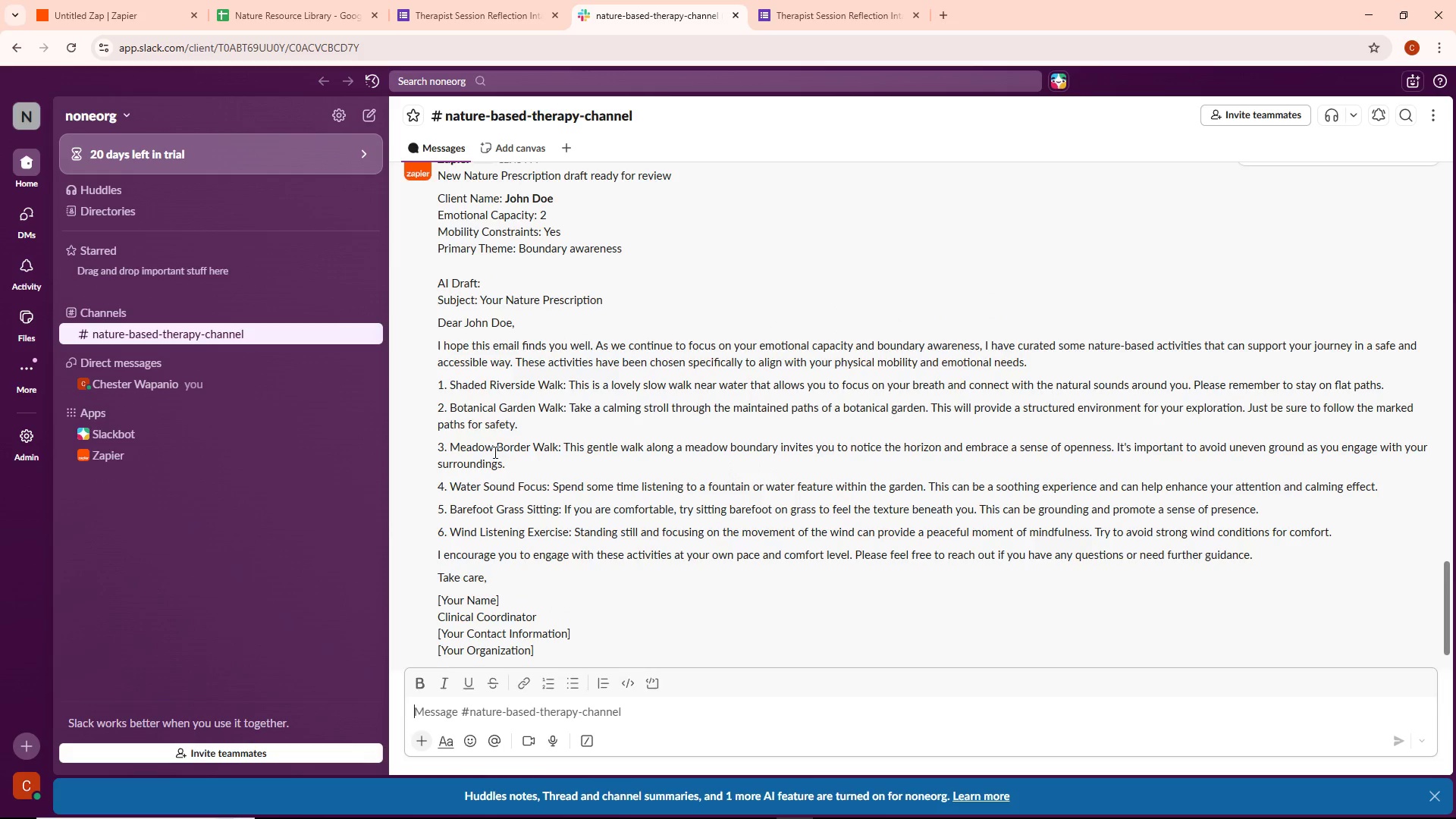 
wait(5.85)
 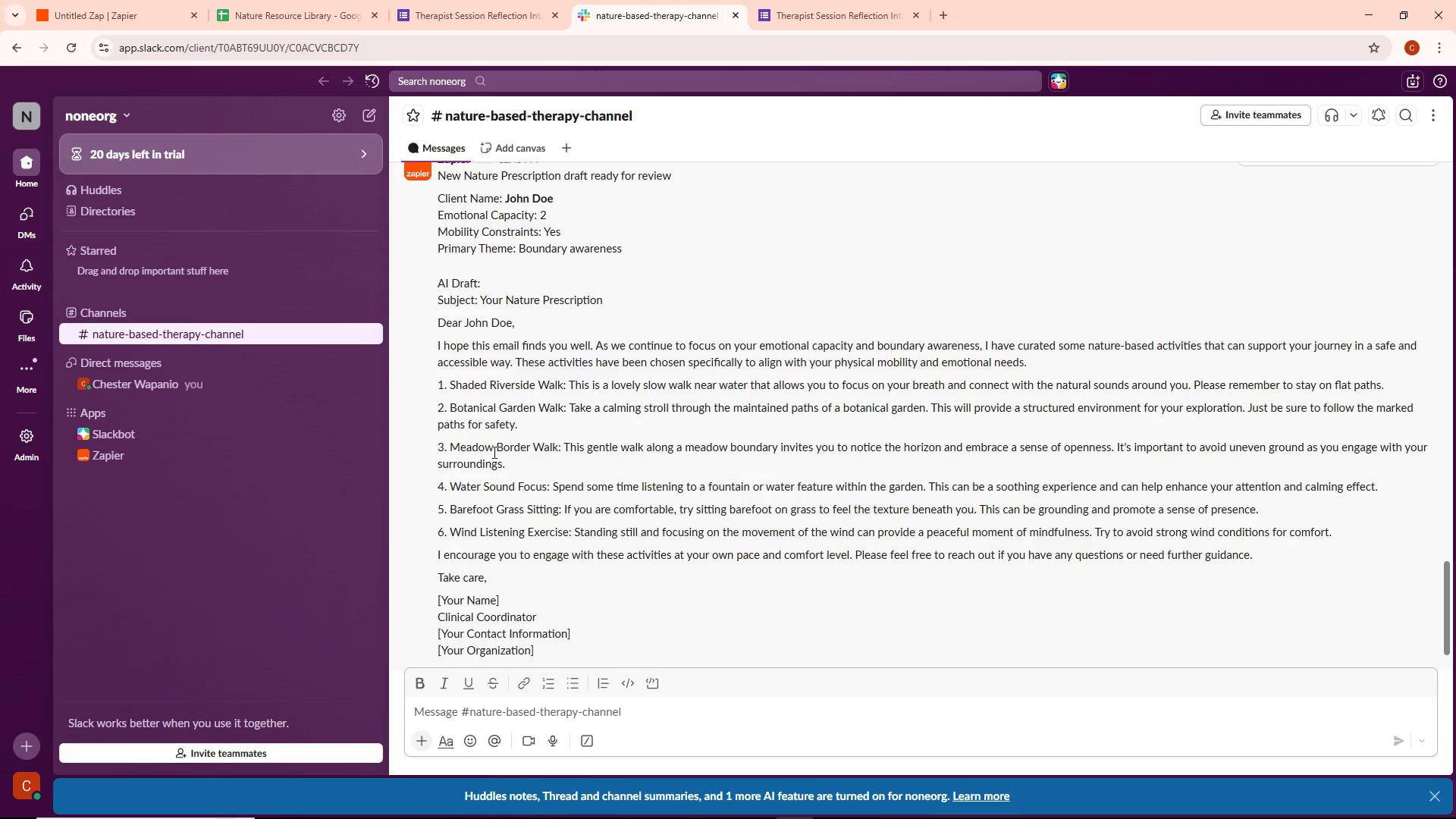 
left_click([306, 0])
 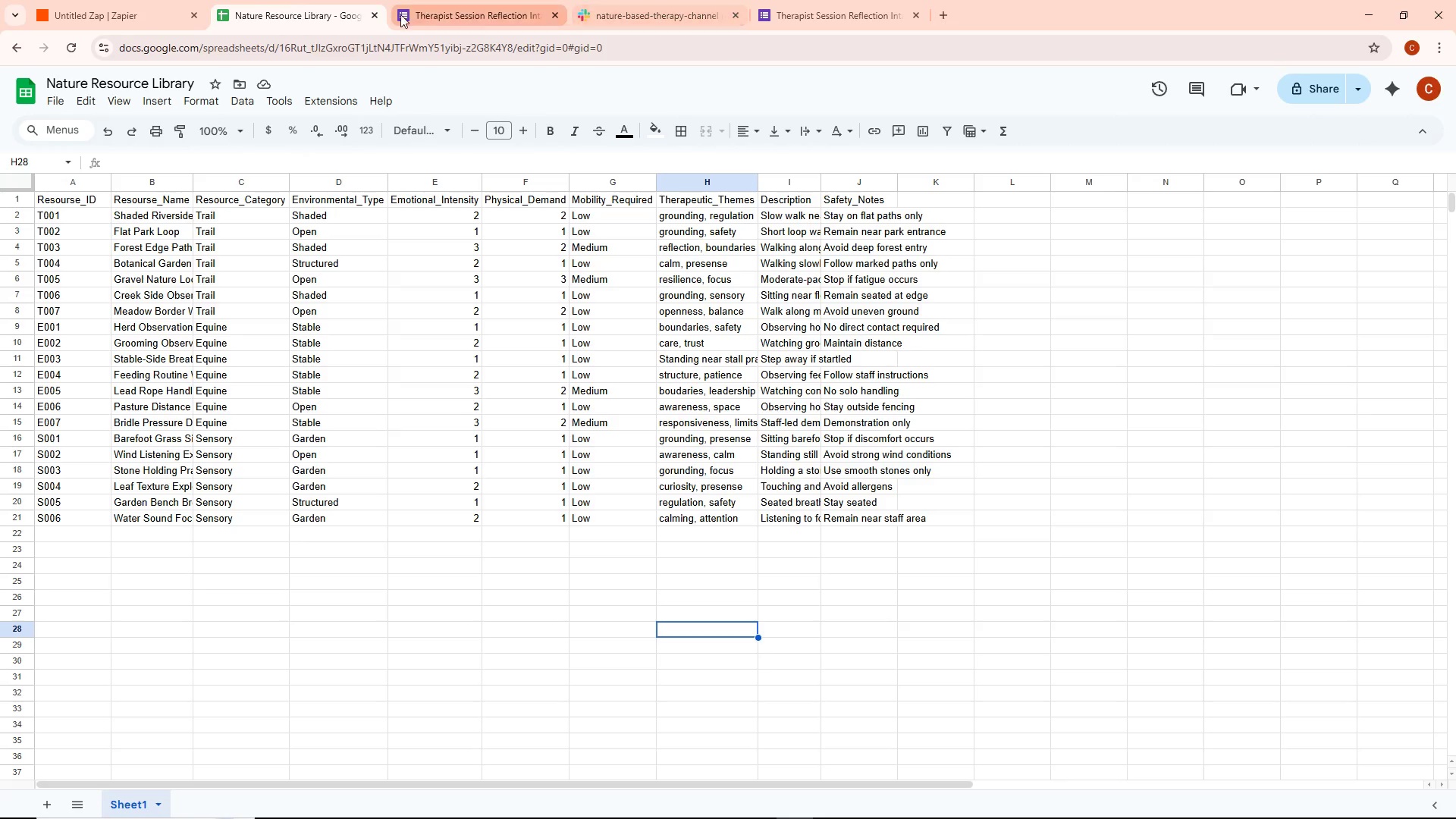 
key(Alt+AltLeft)
 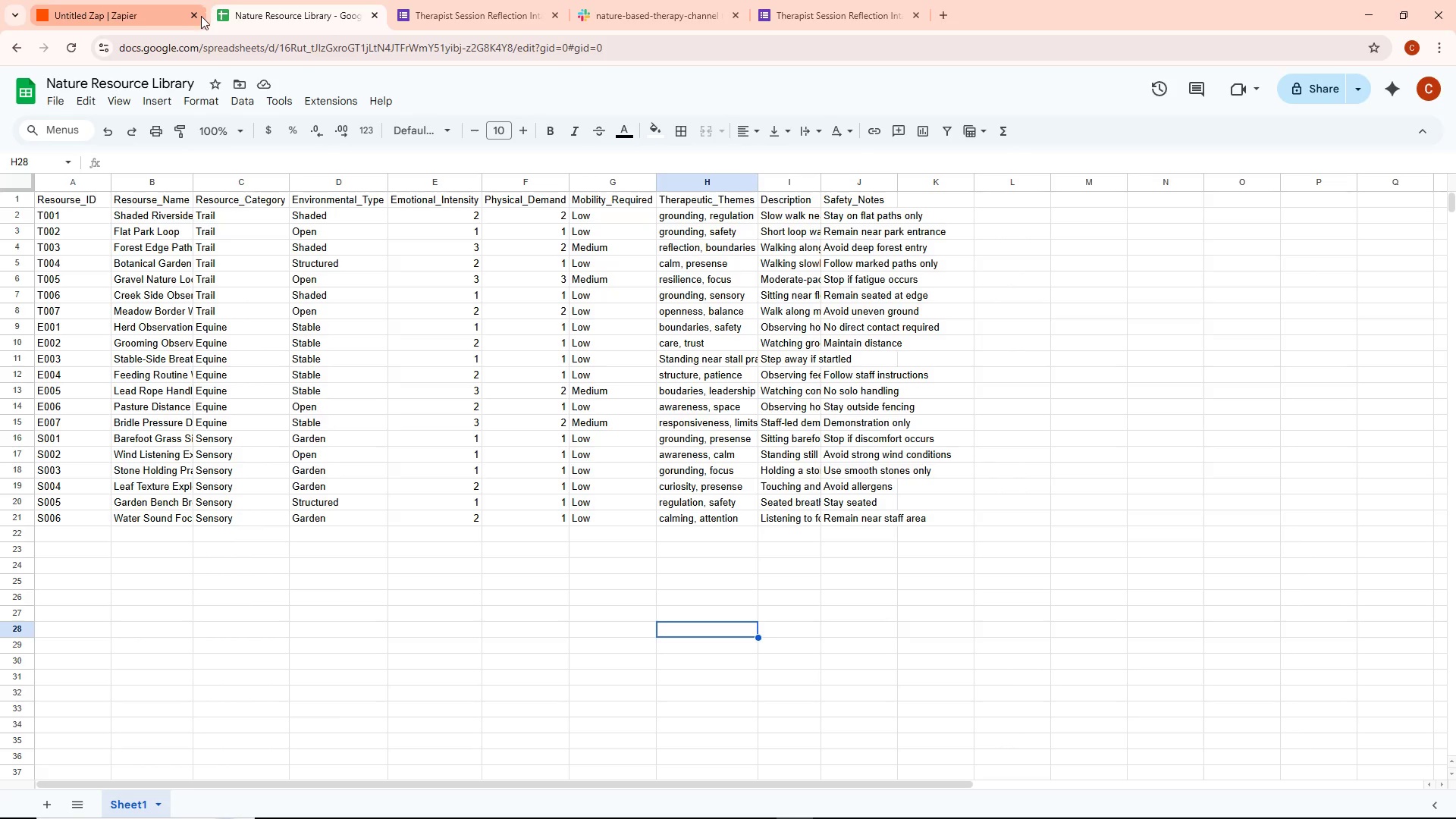 
key(Alt+Tab)